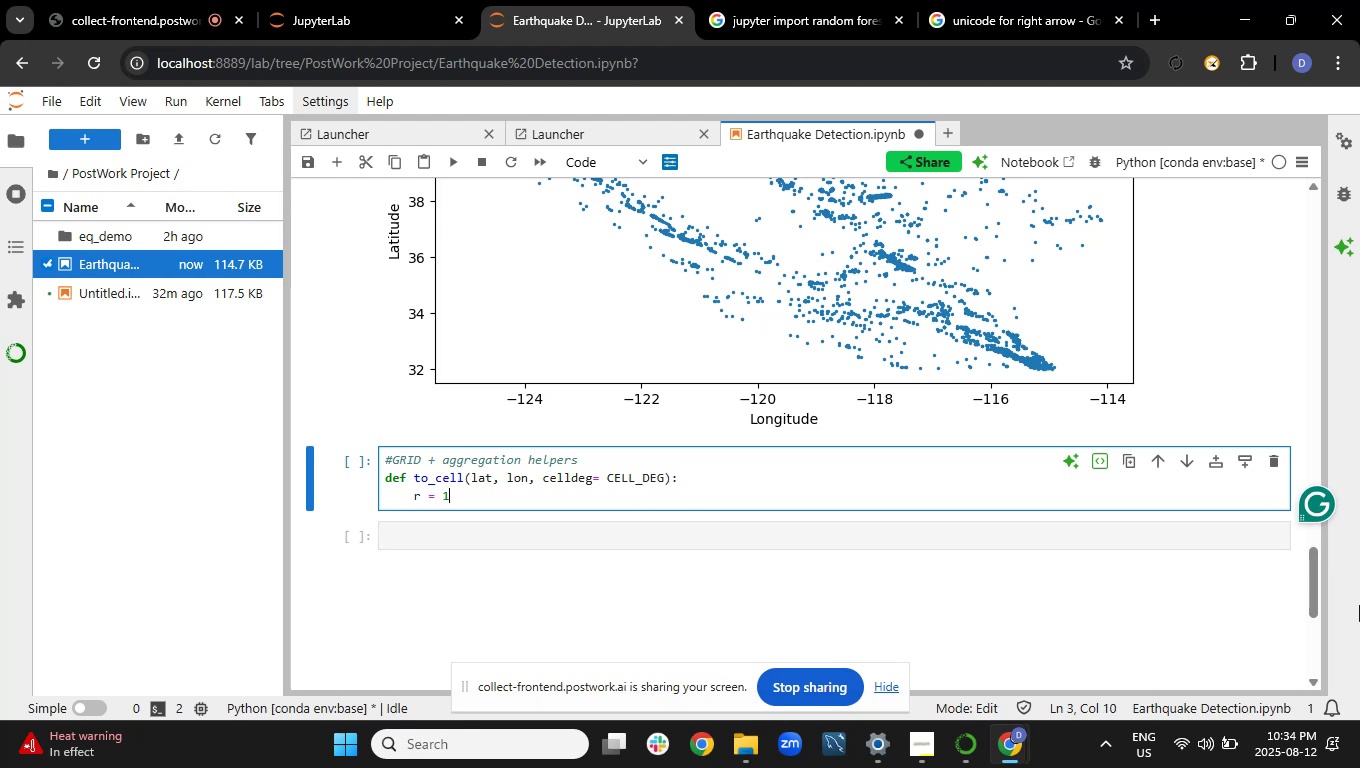 
key(Period)
 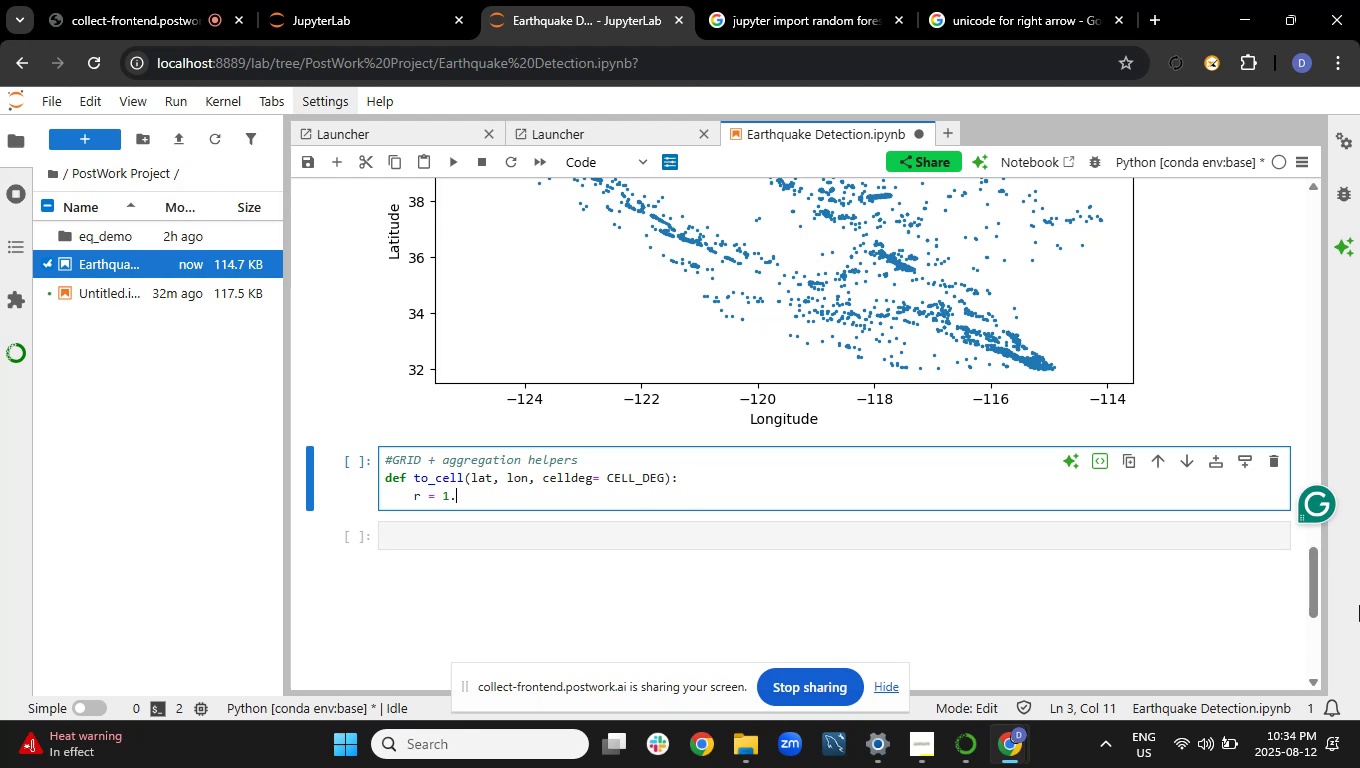 
key(0)
 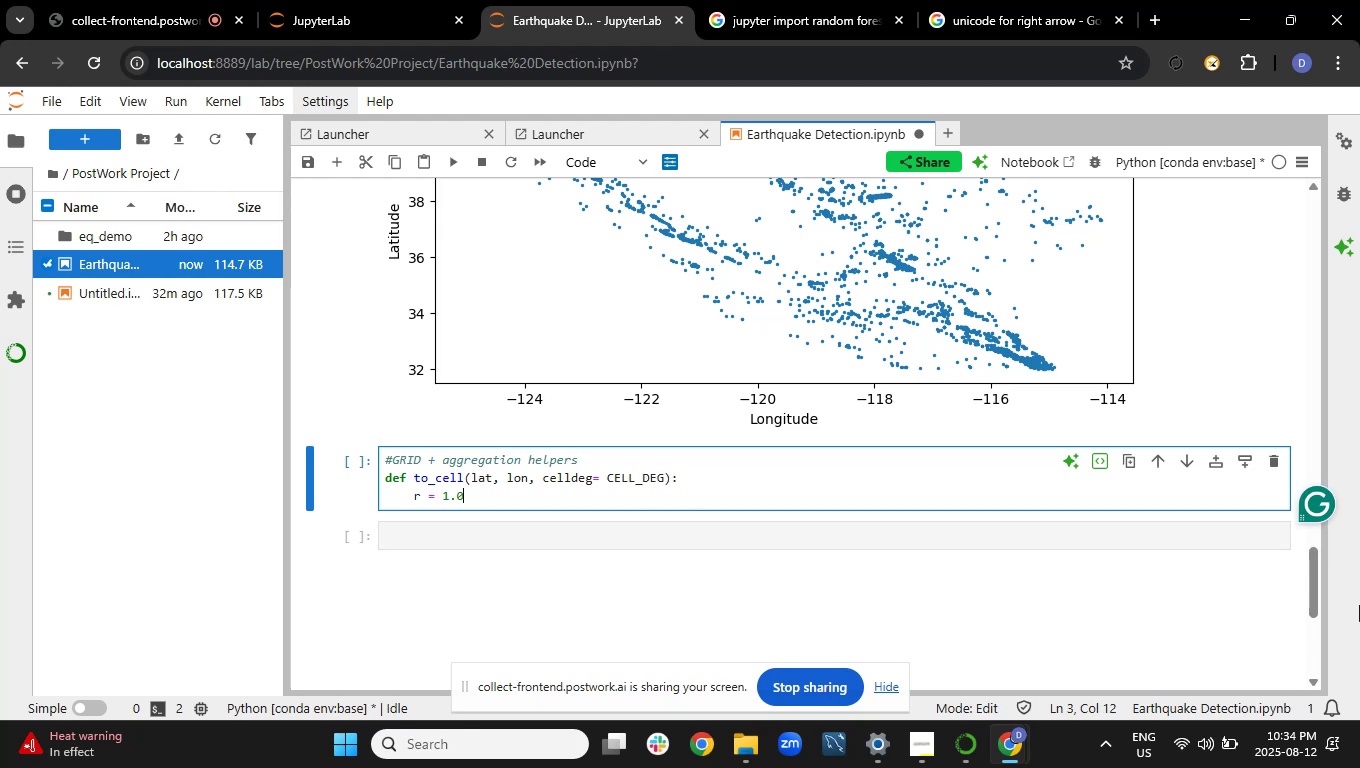 
type( / celldeg)
 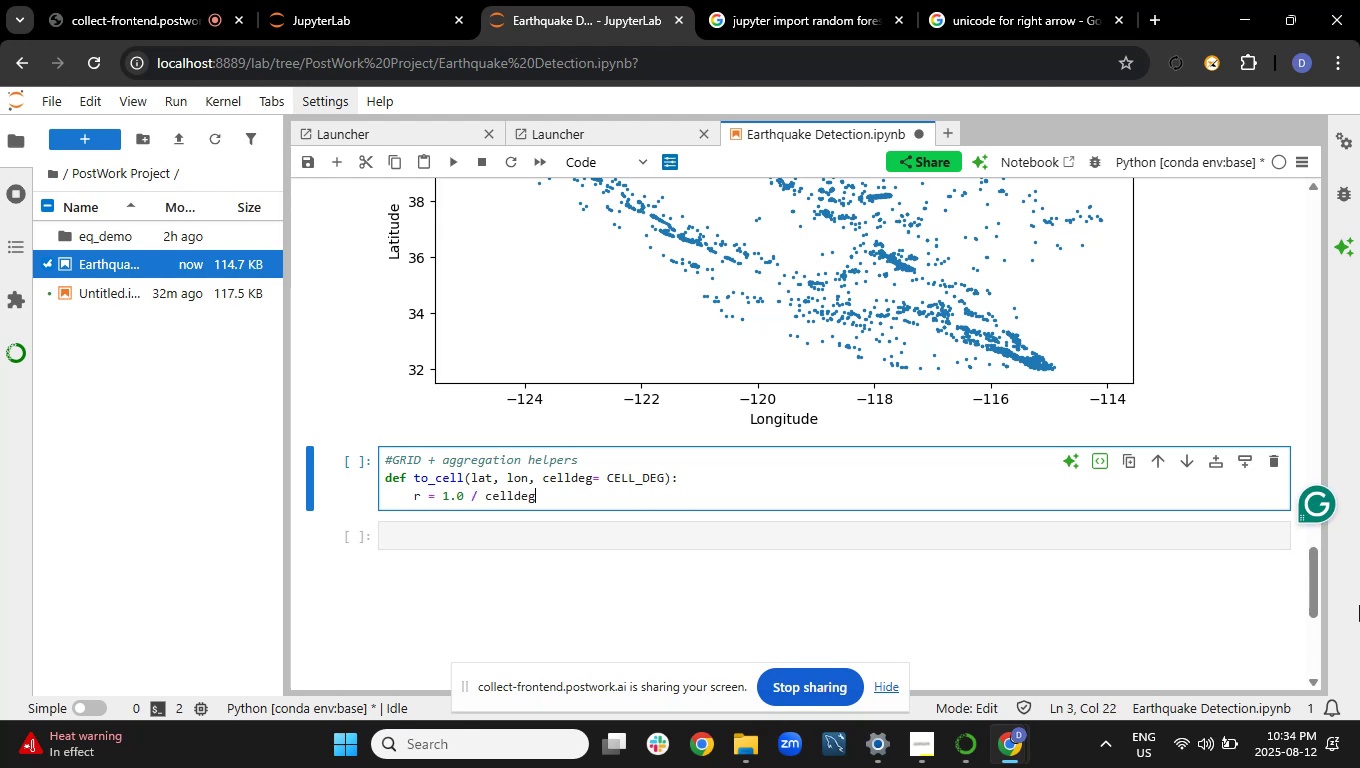 
key(Enter)
 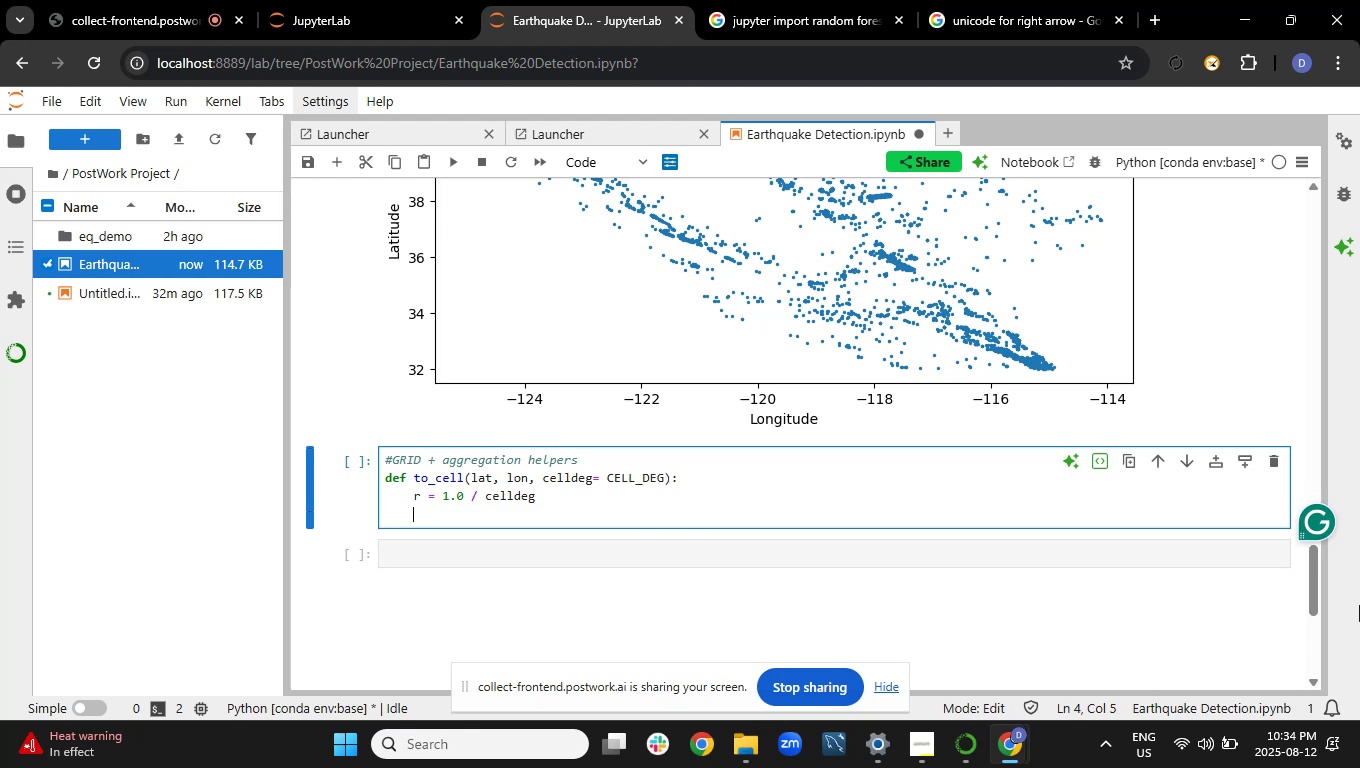 
type(lat_i = math.floor((lat)
 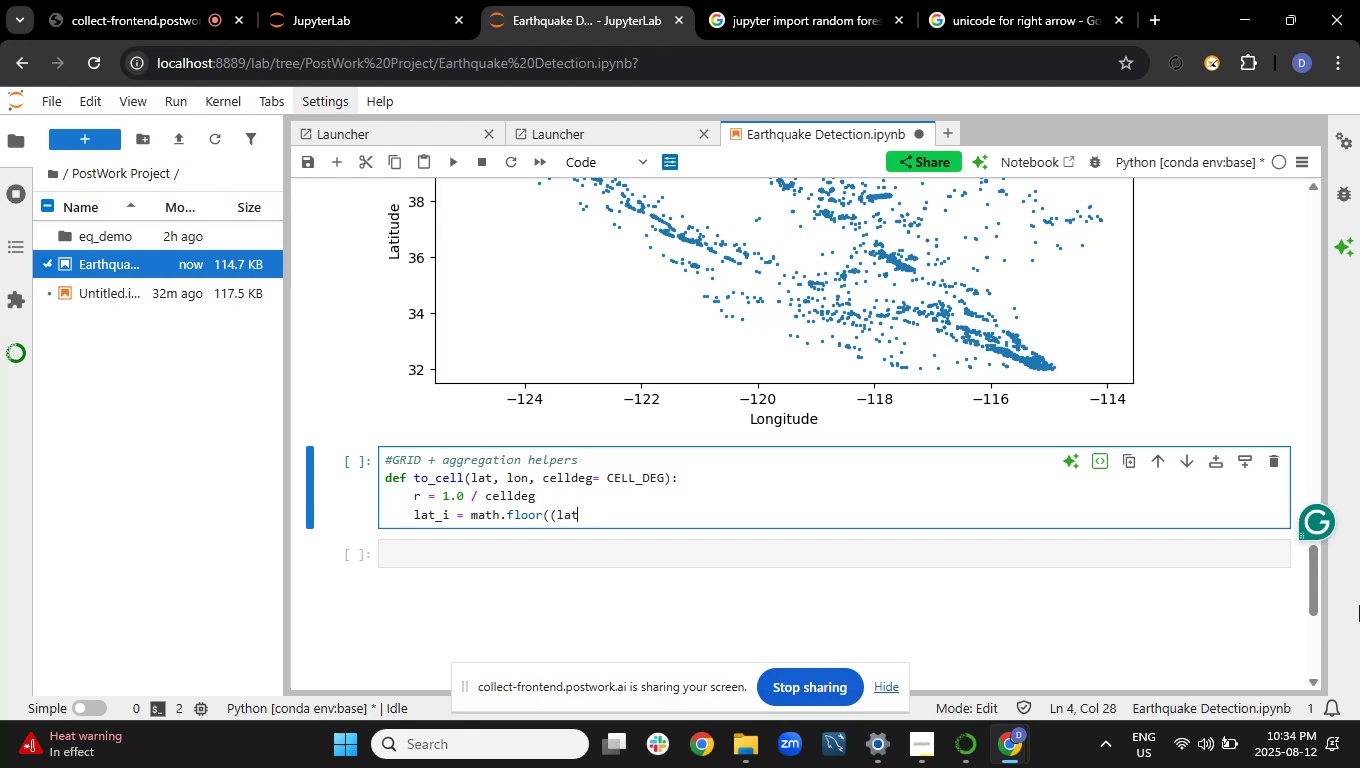 
type( + 90.0) * r))
 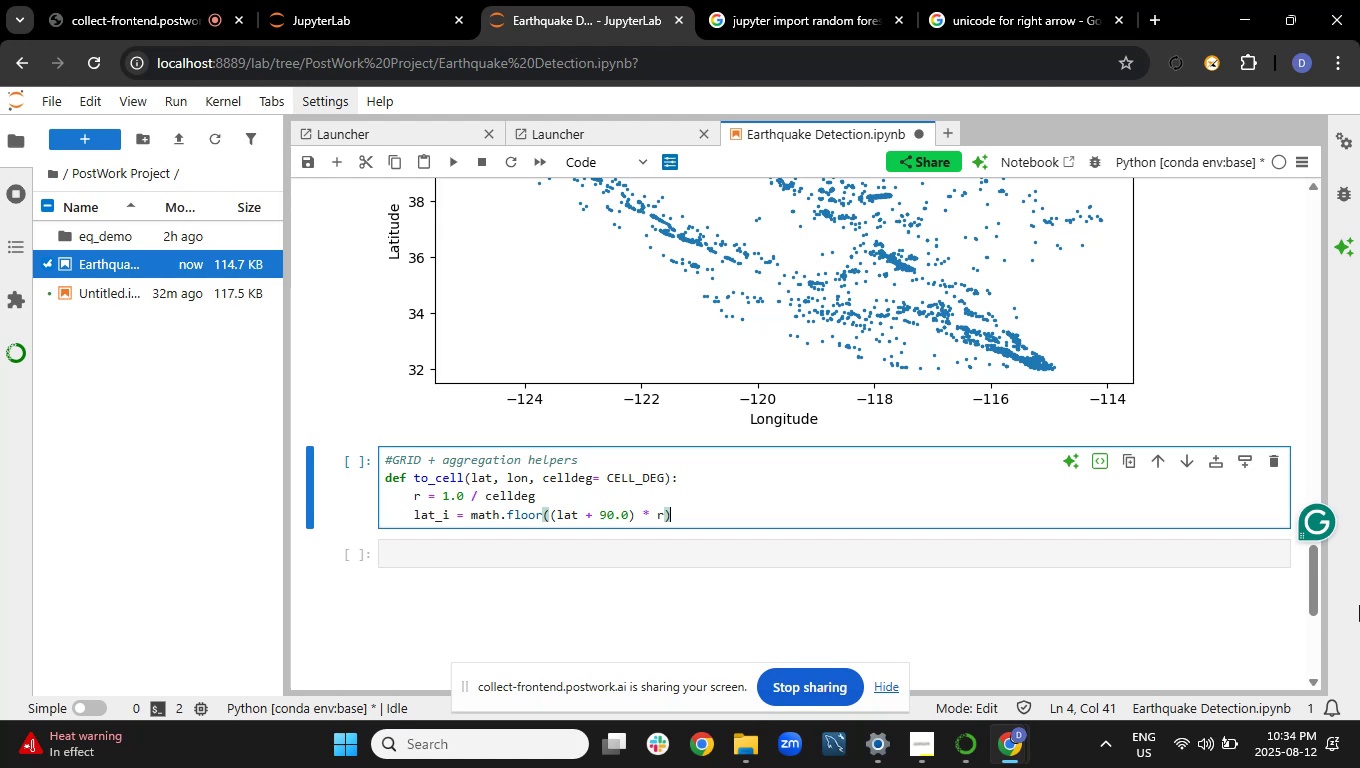 
key(Enter)
 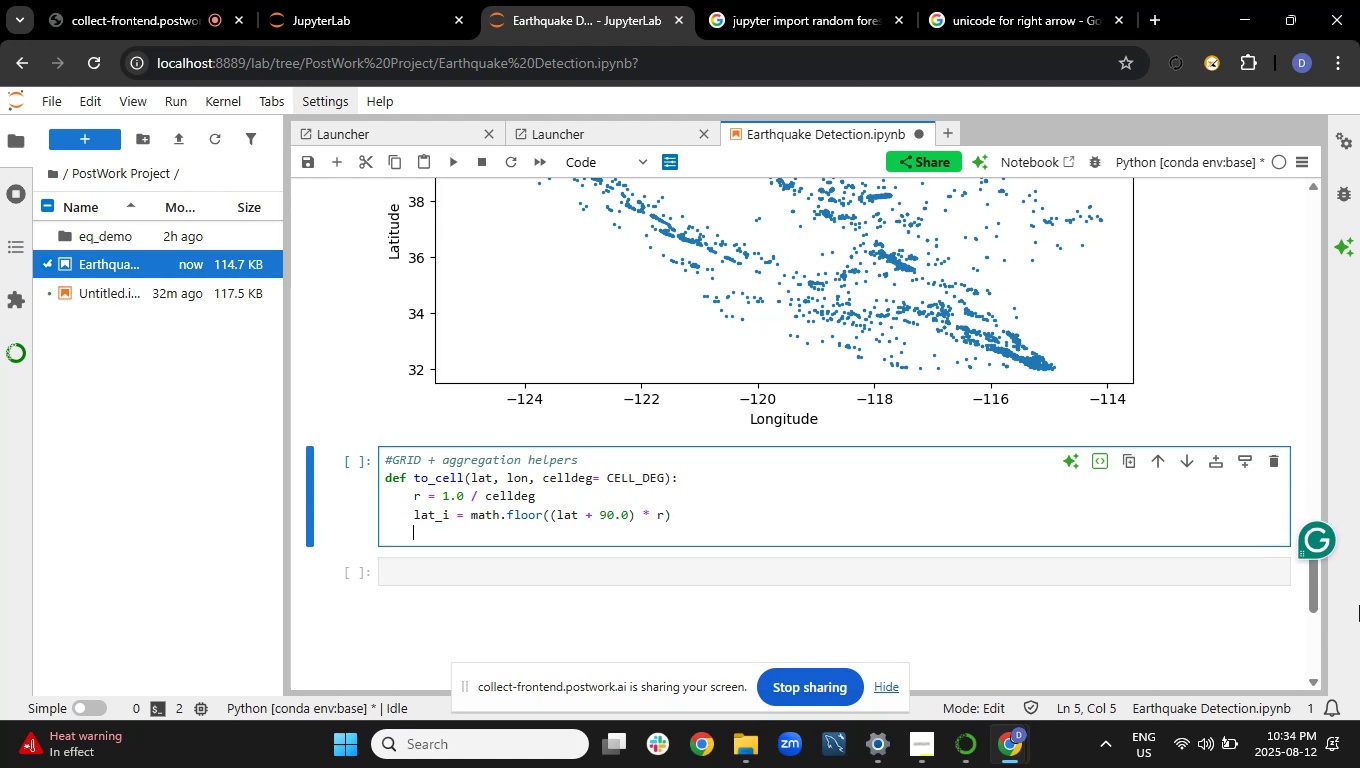 
type(lon_i = math.floor((lon + 18-)
key(Backspace)
type(0.0) )
 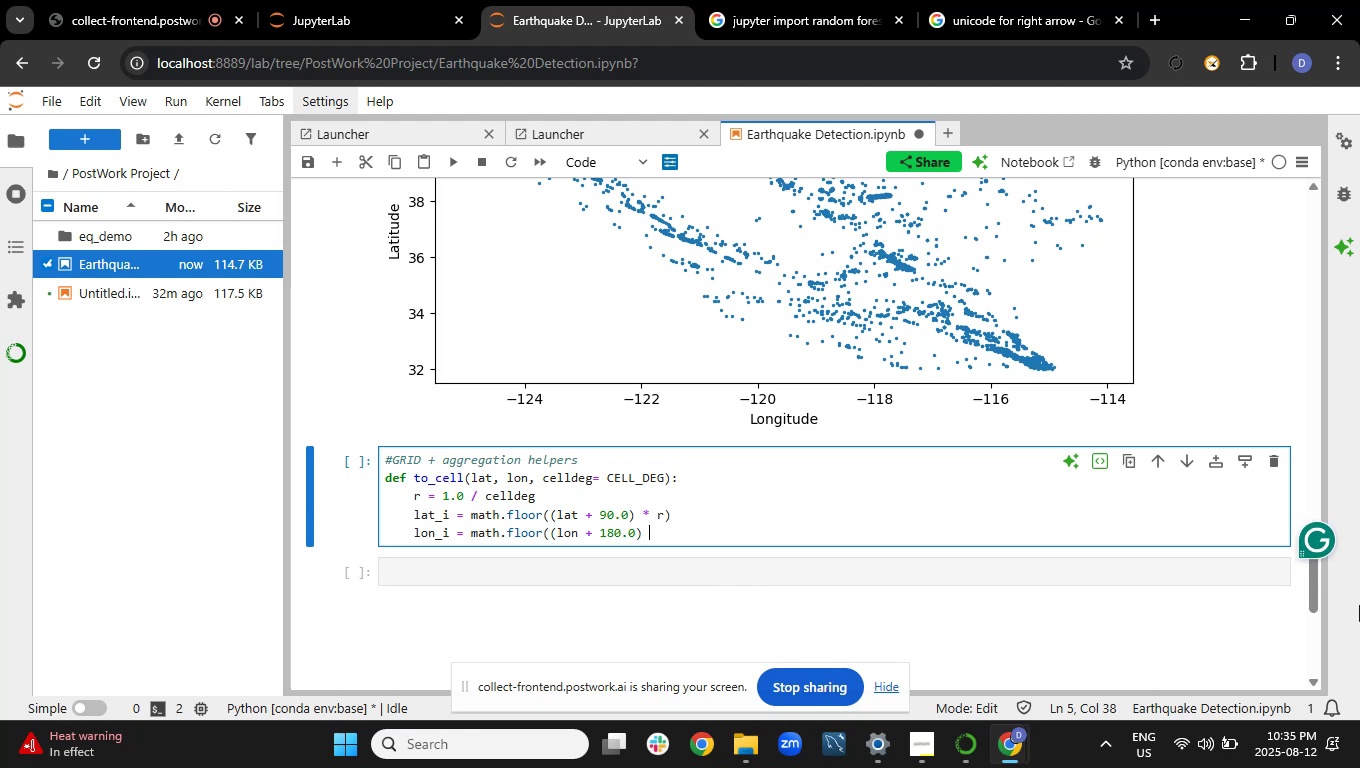 
type(* r))
 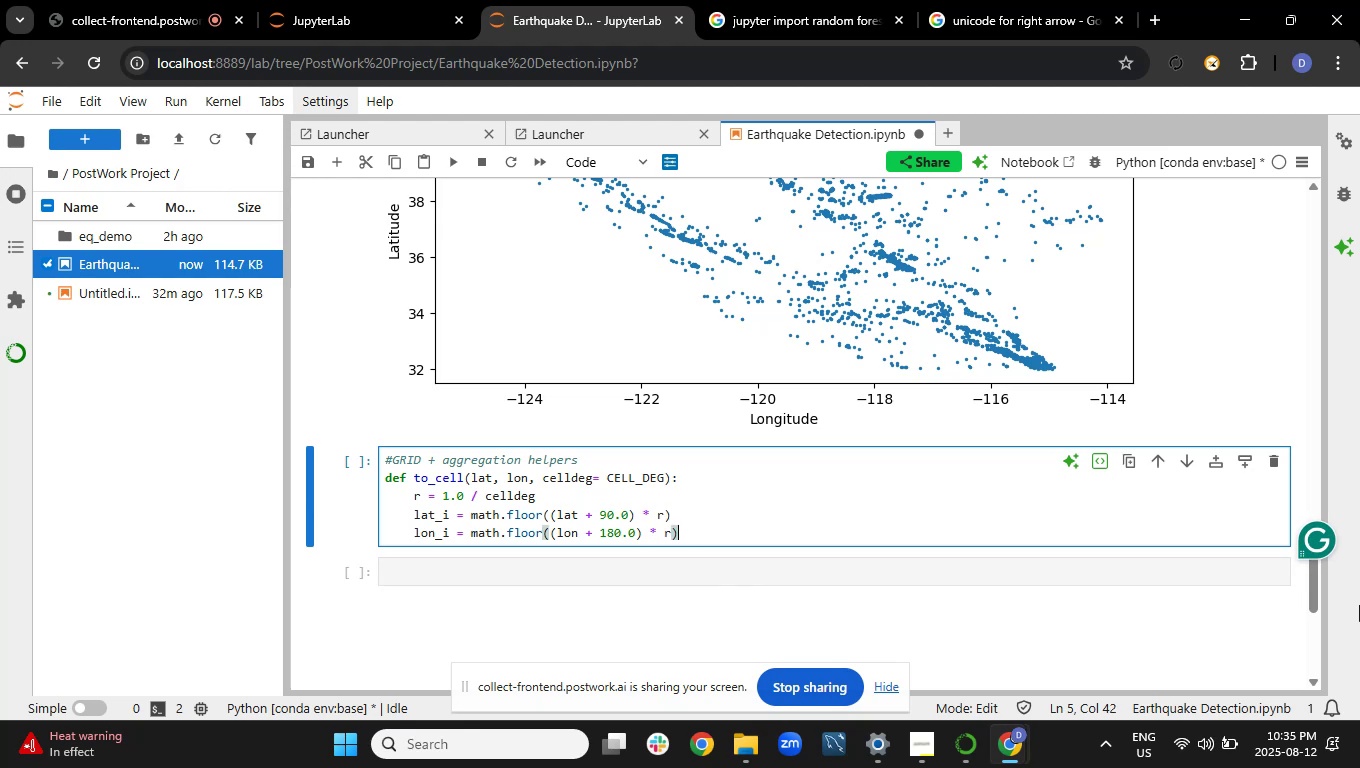 
key(Enter)
 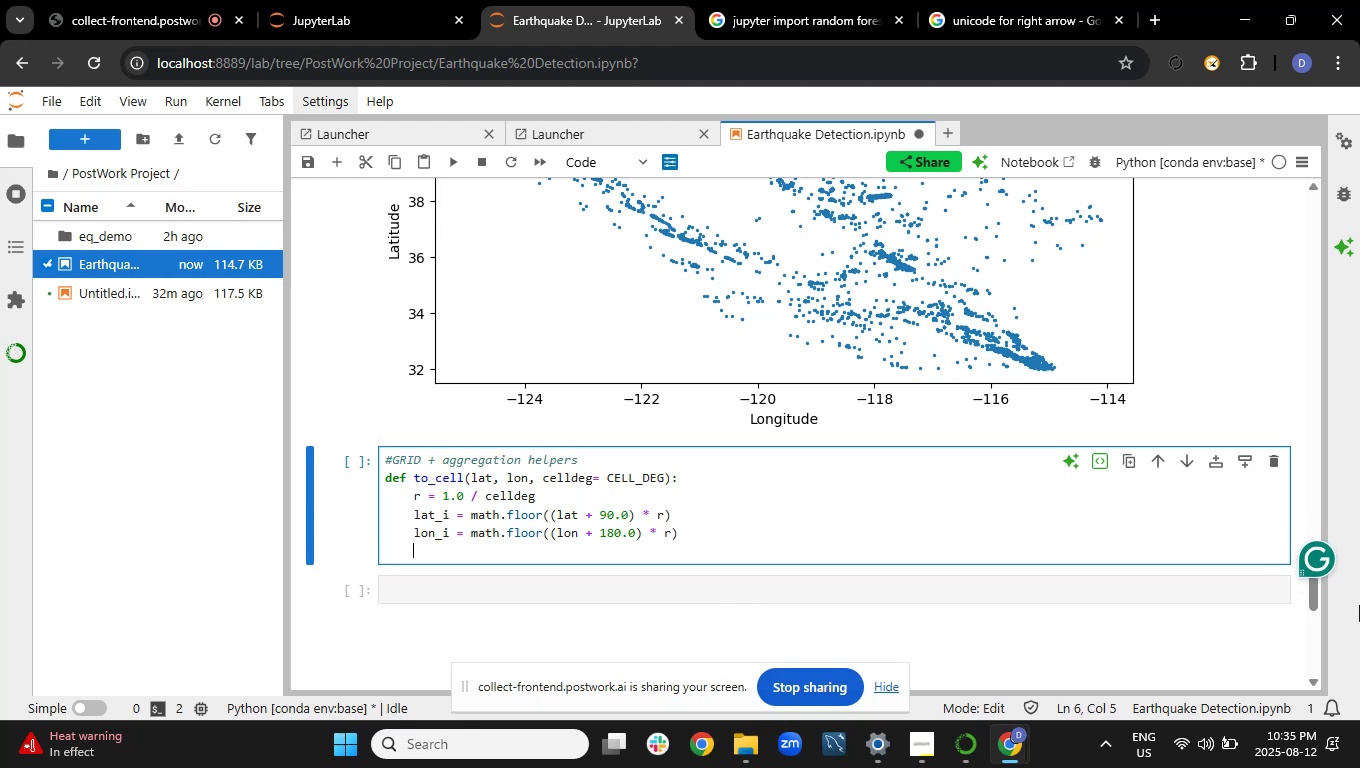 
type(return f"{lat_i}_{lon_i}", lat_i, lon_i)
 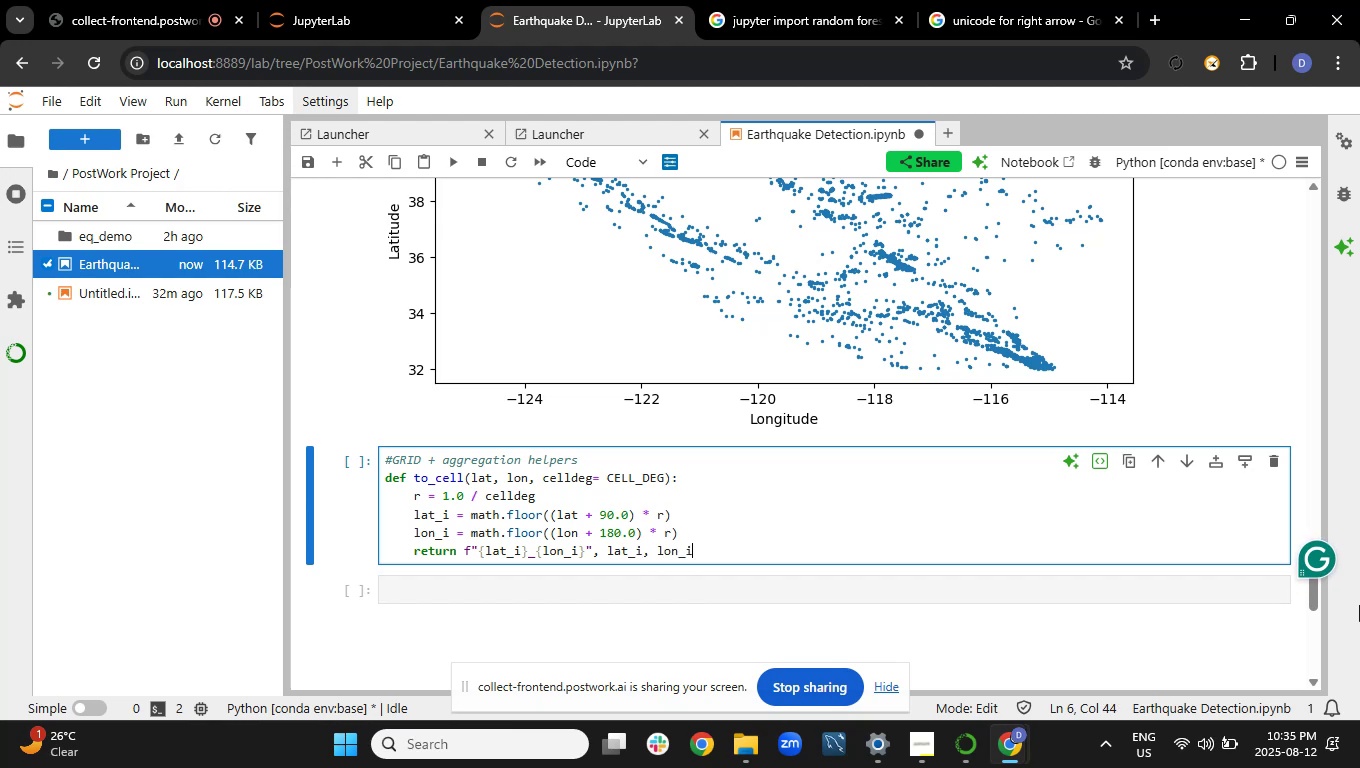 
key(Enter)
 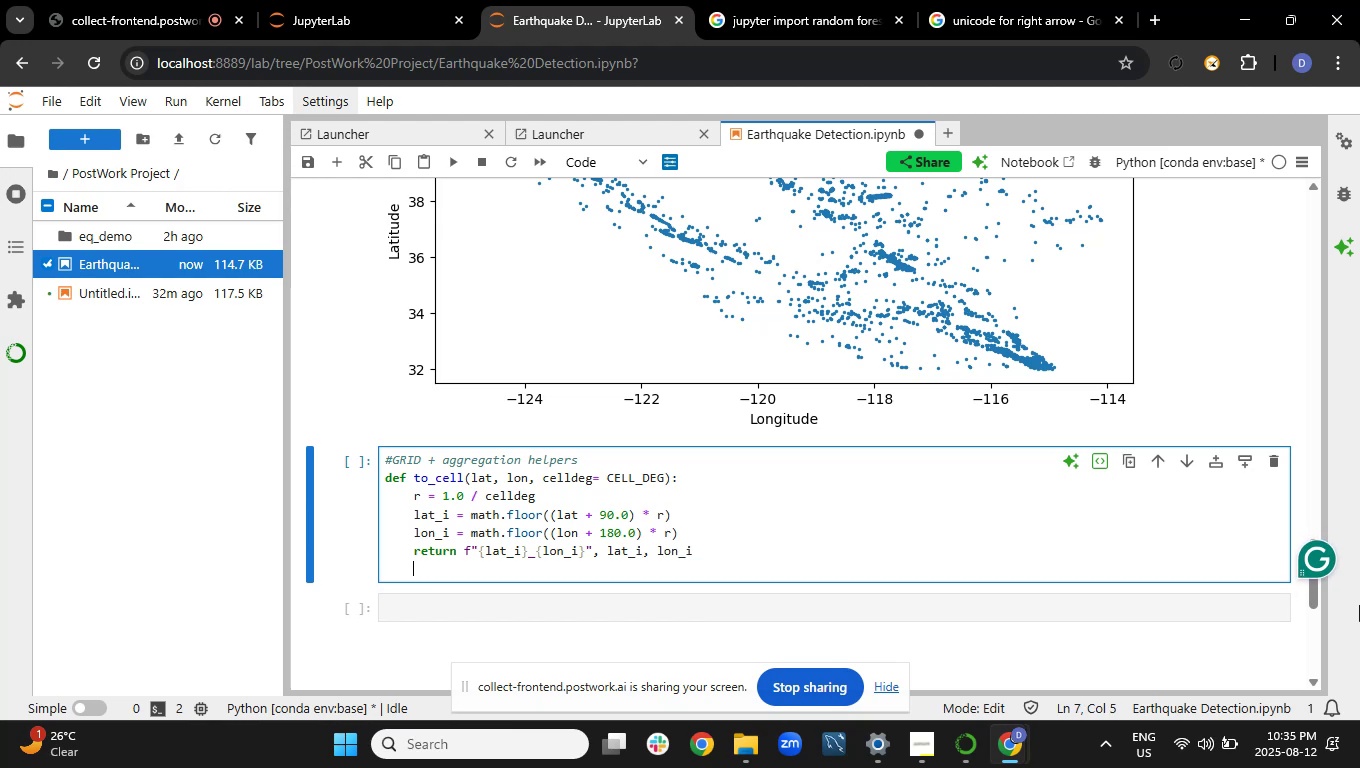 
key(Enter)
 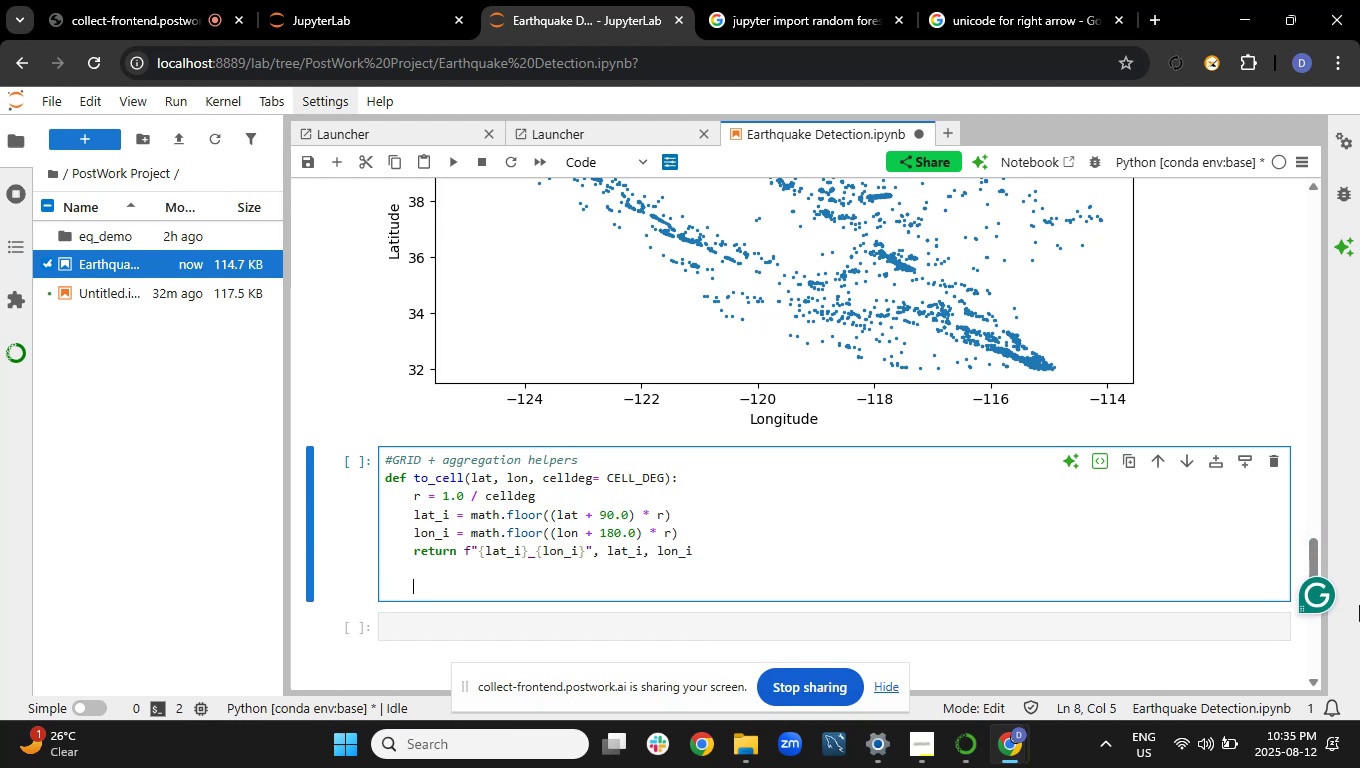 
key(Backspace)
type(#quick ms)
key(Backspace)
key(Backspace)
type(smoke test)
 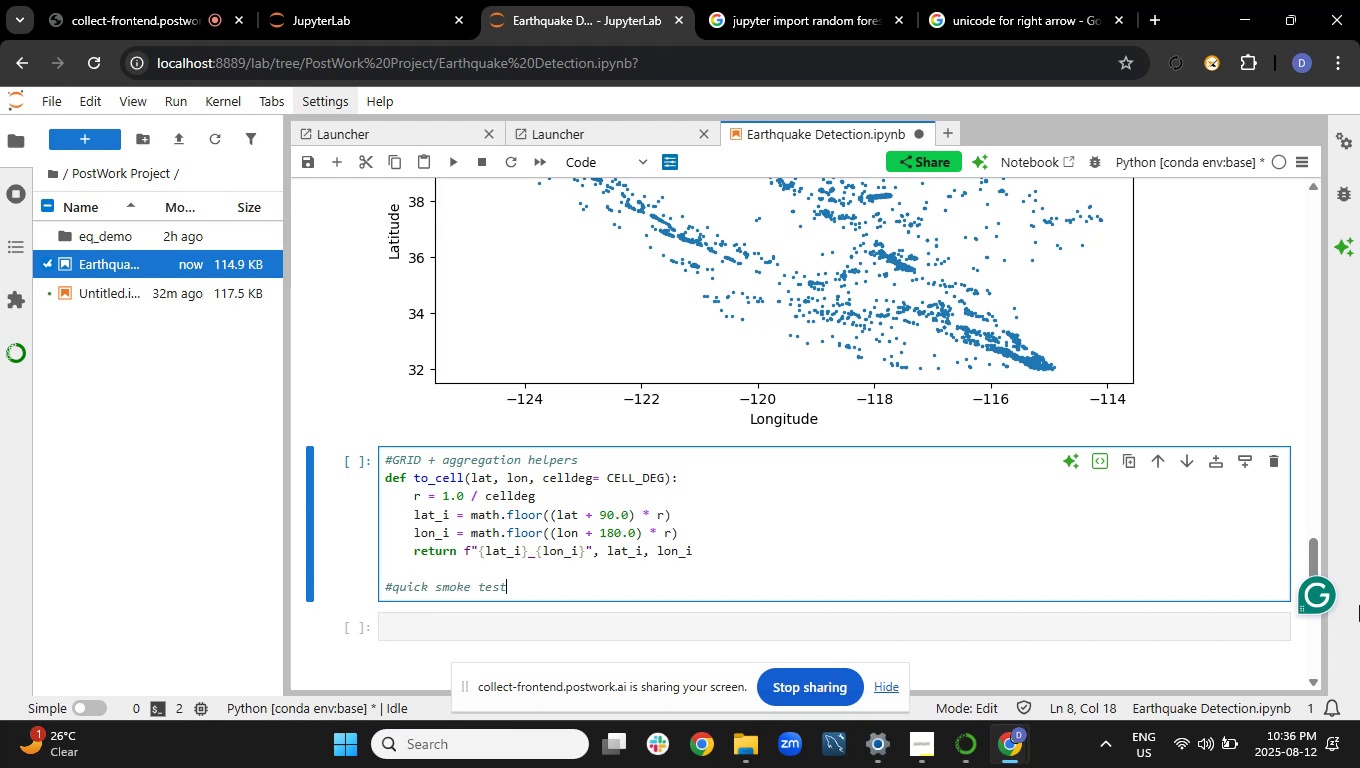 
key(Enter)
 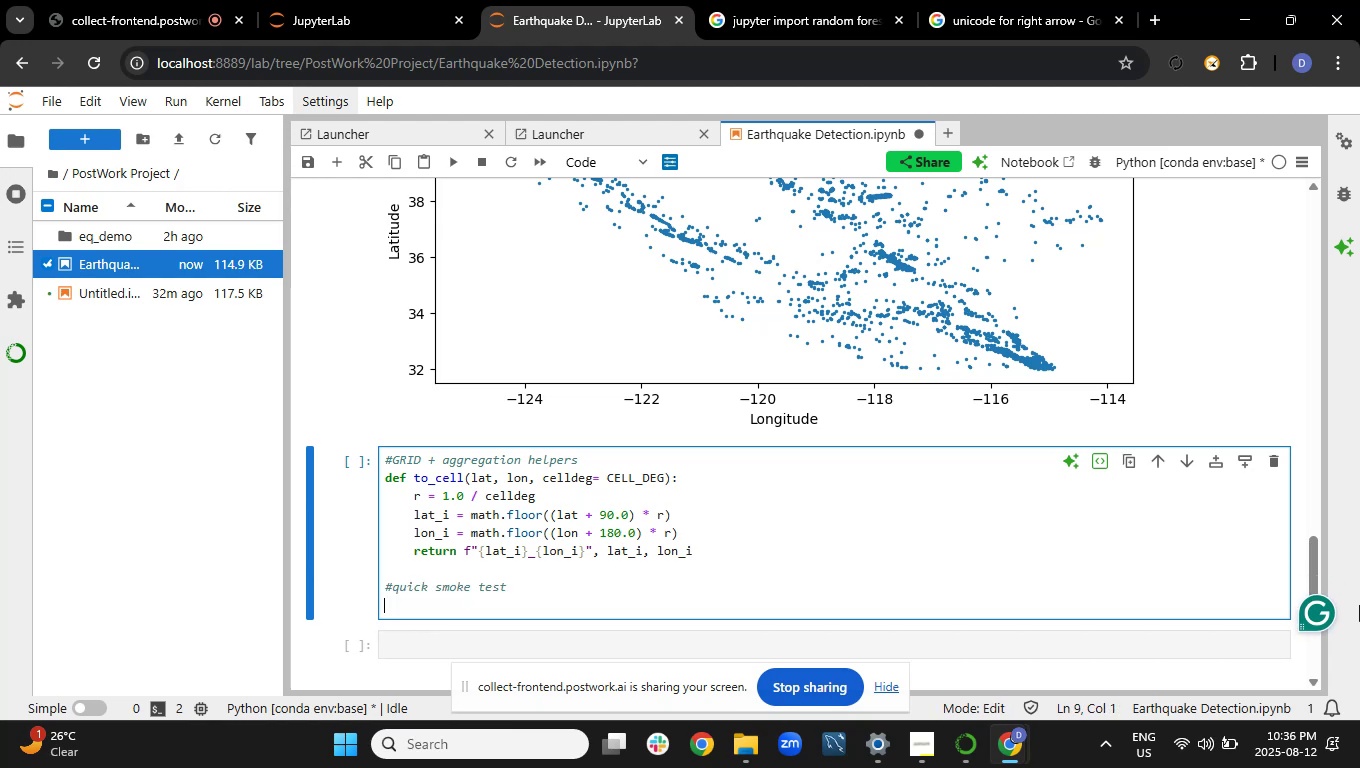 
type(if len(df):)
 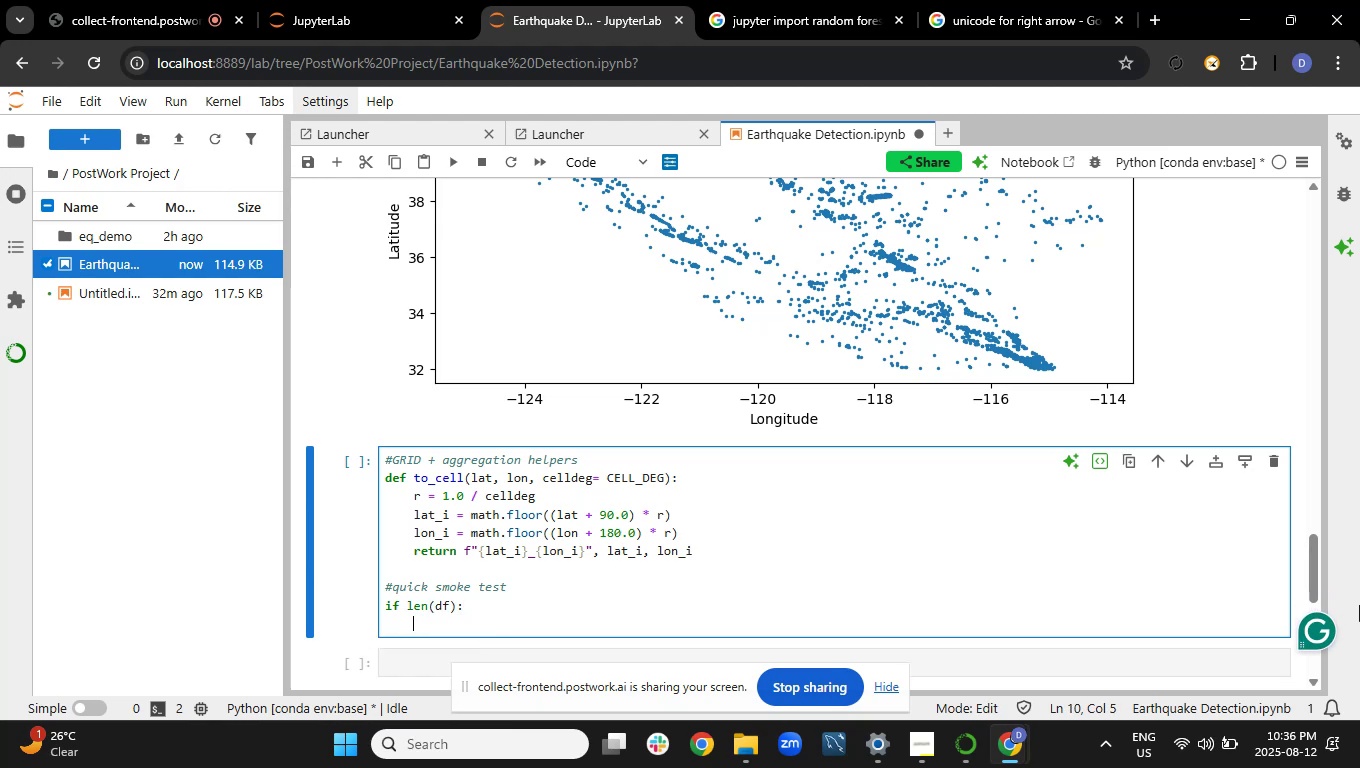 
 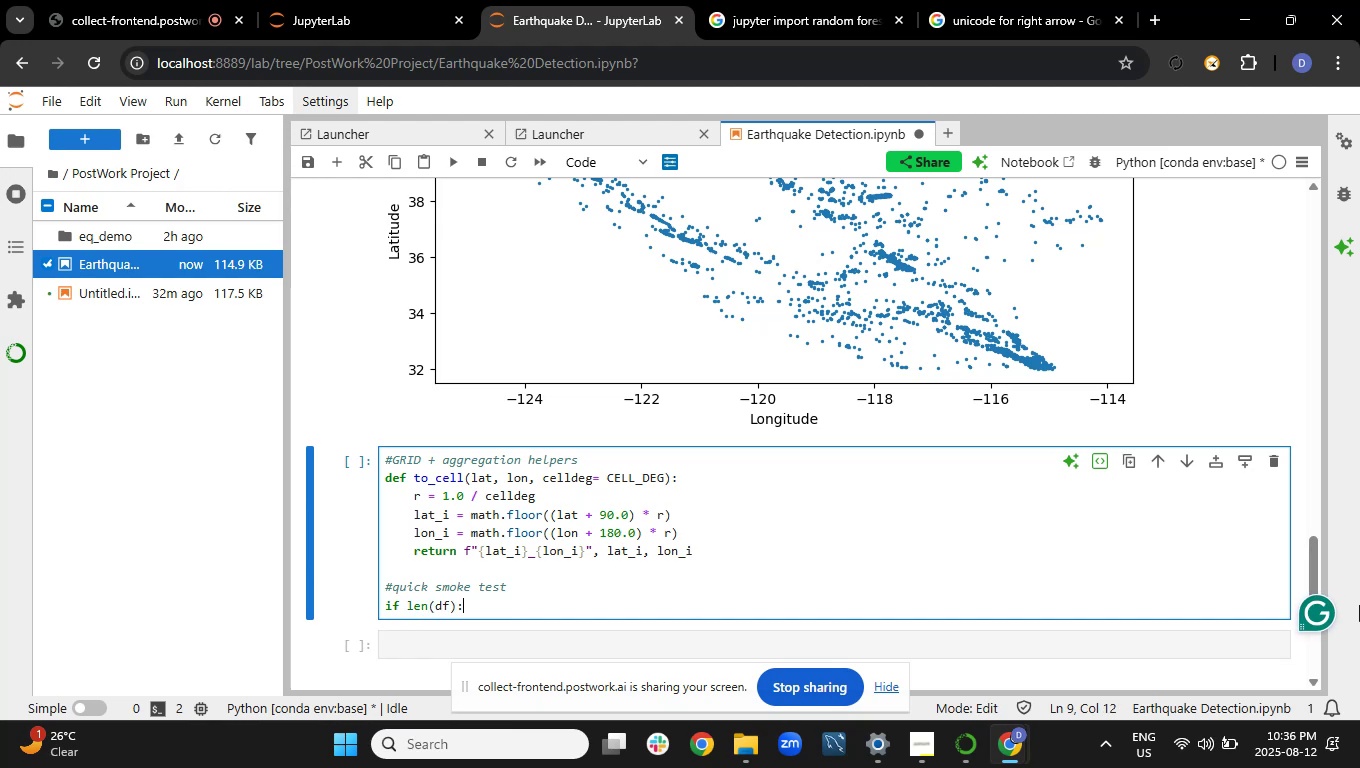 
key(Enter)
 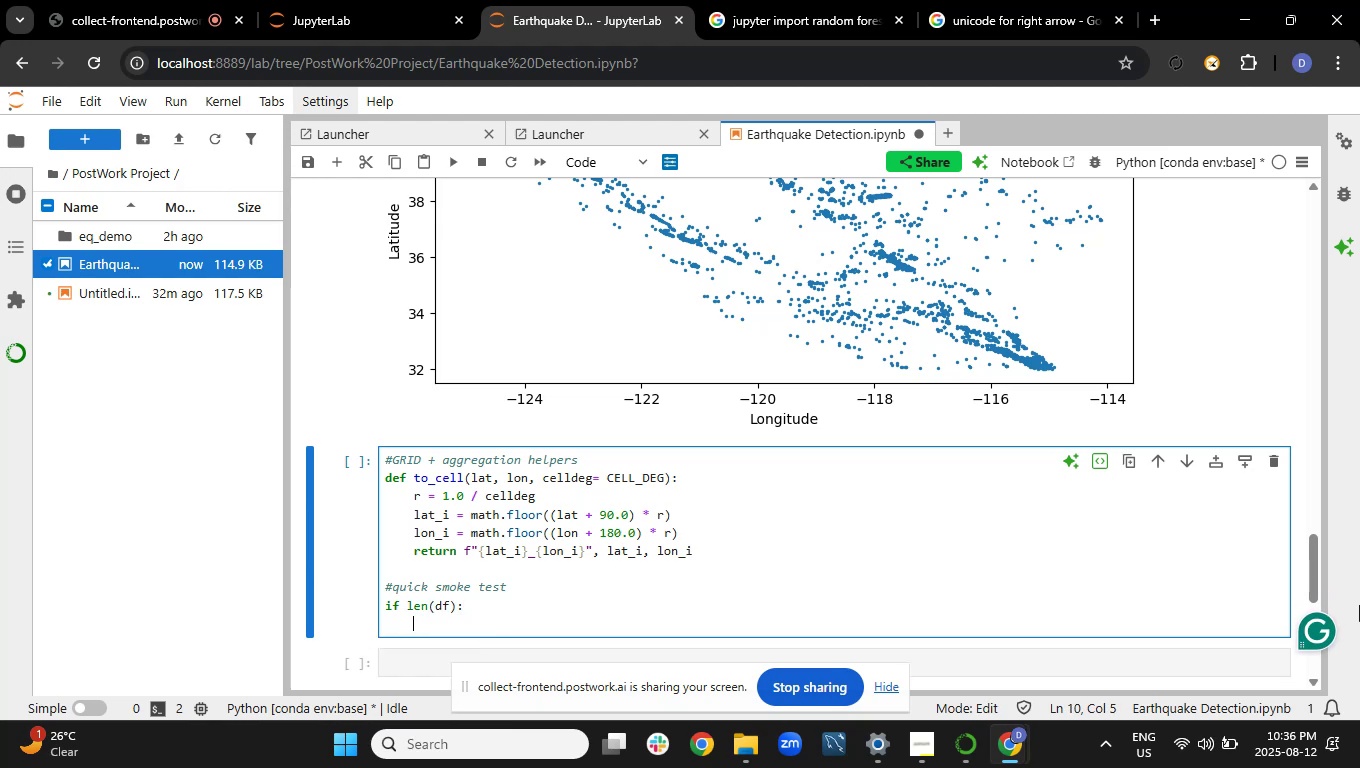 
type(cid =  t)
 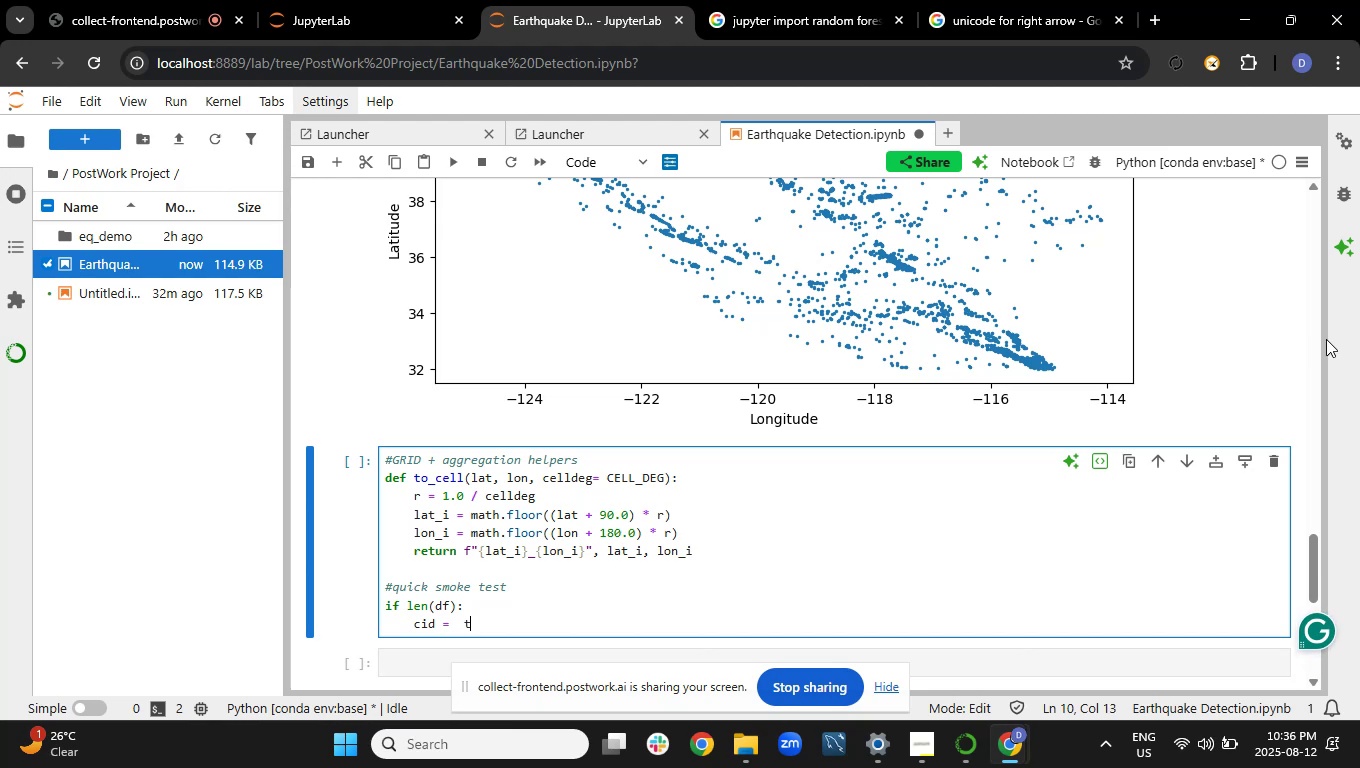 
type(o_cell(df.iloc[0]["latitude"], df.iloc[0]['lo)
key(Backspace)
key(Backspace)
key(Backspace)
type("longitude"]))
 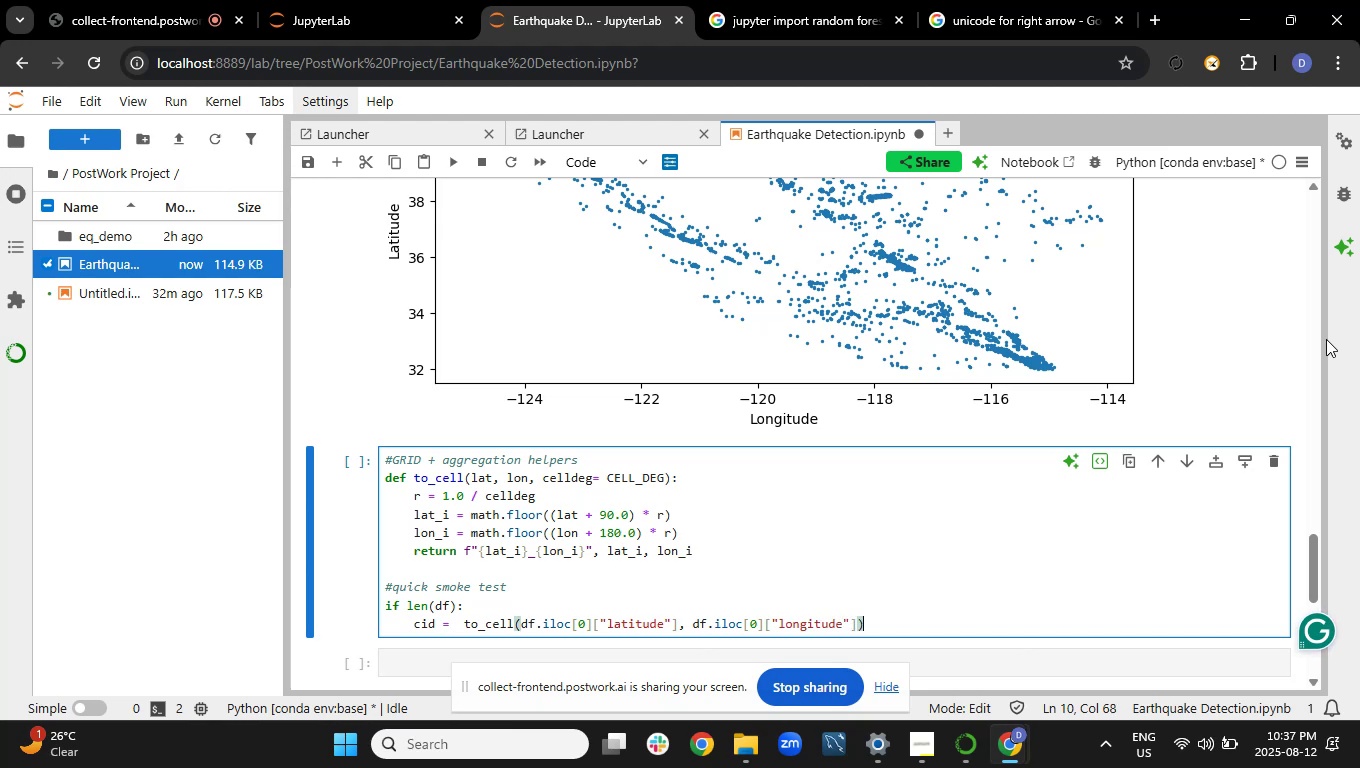 
key(Enter)
 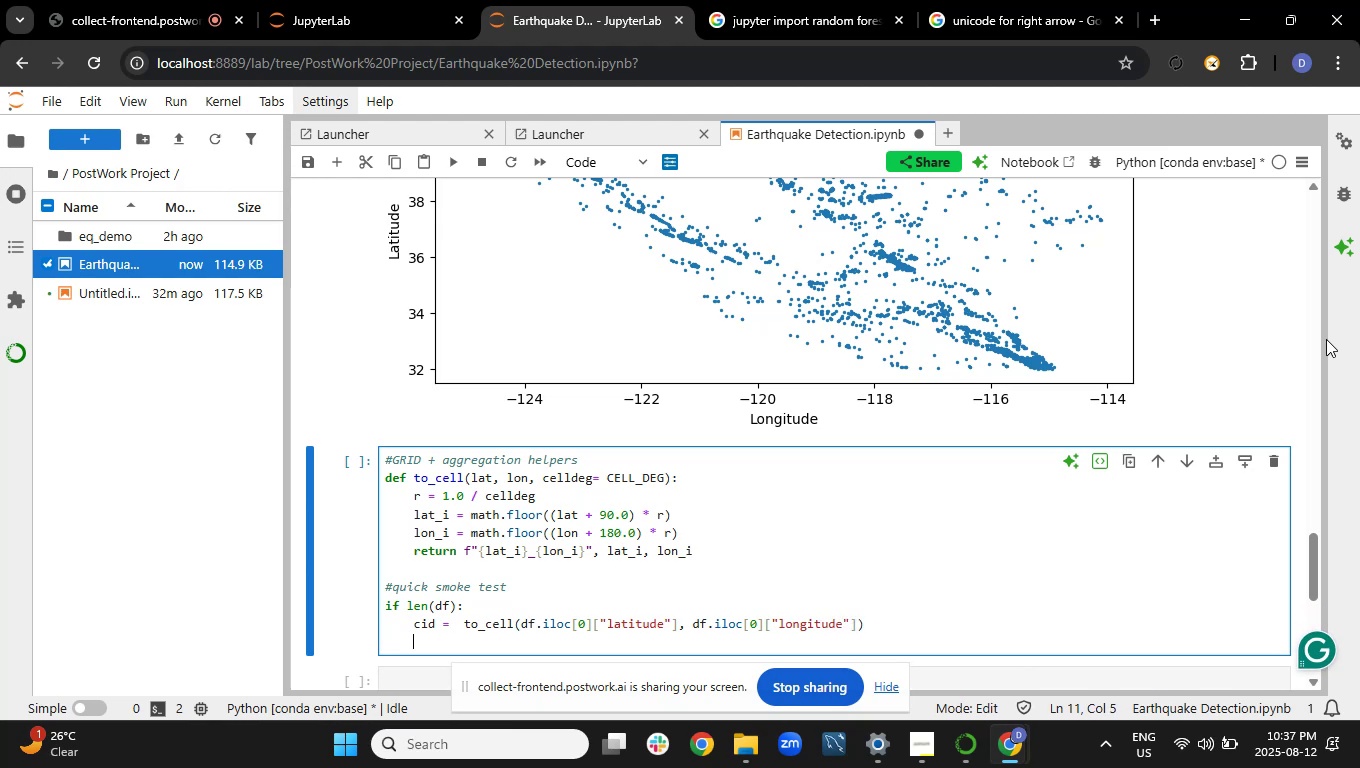 
type(print("Example cell:" , cod)
key(Backspace)
key(Backspace)
type(id))
 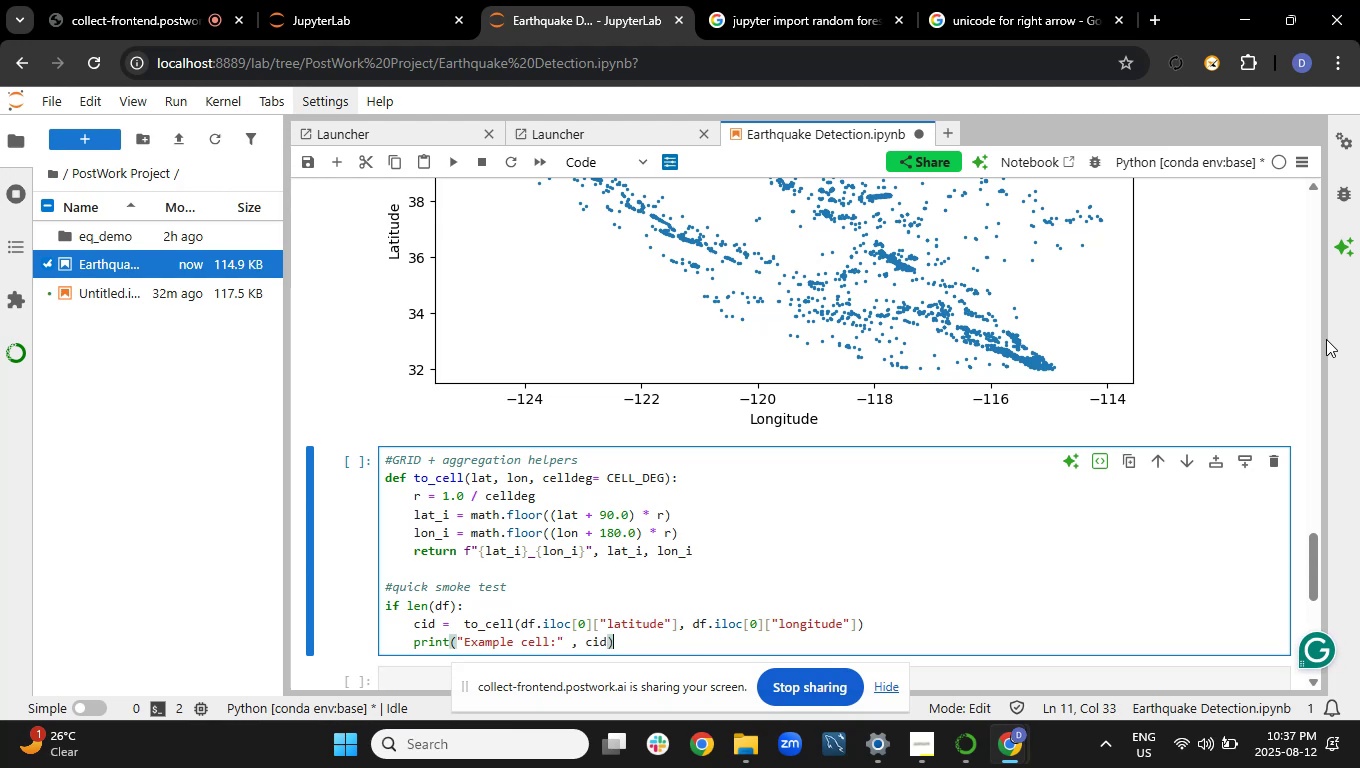 
wait(10.43)
 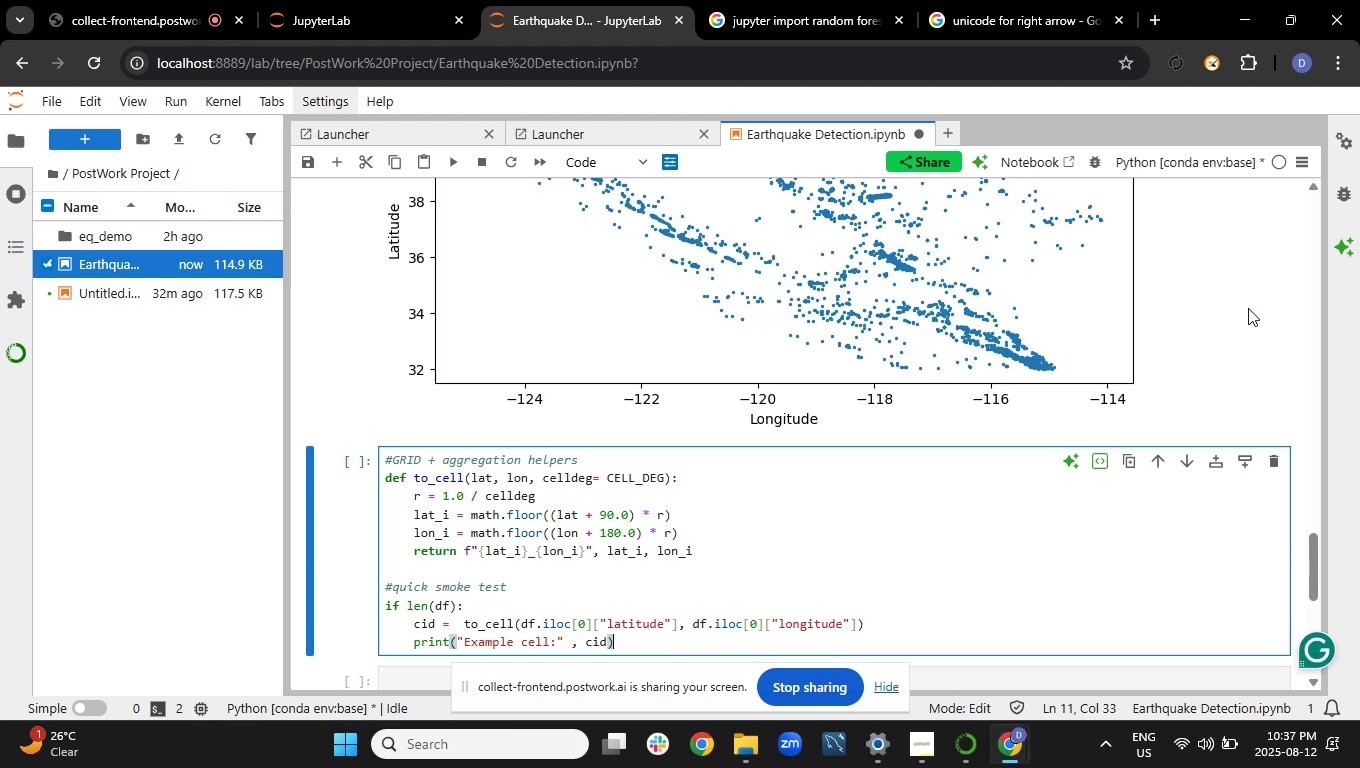 
scroll: coordinate [1238, 390], scroll_direction: down, amount: 1.0
 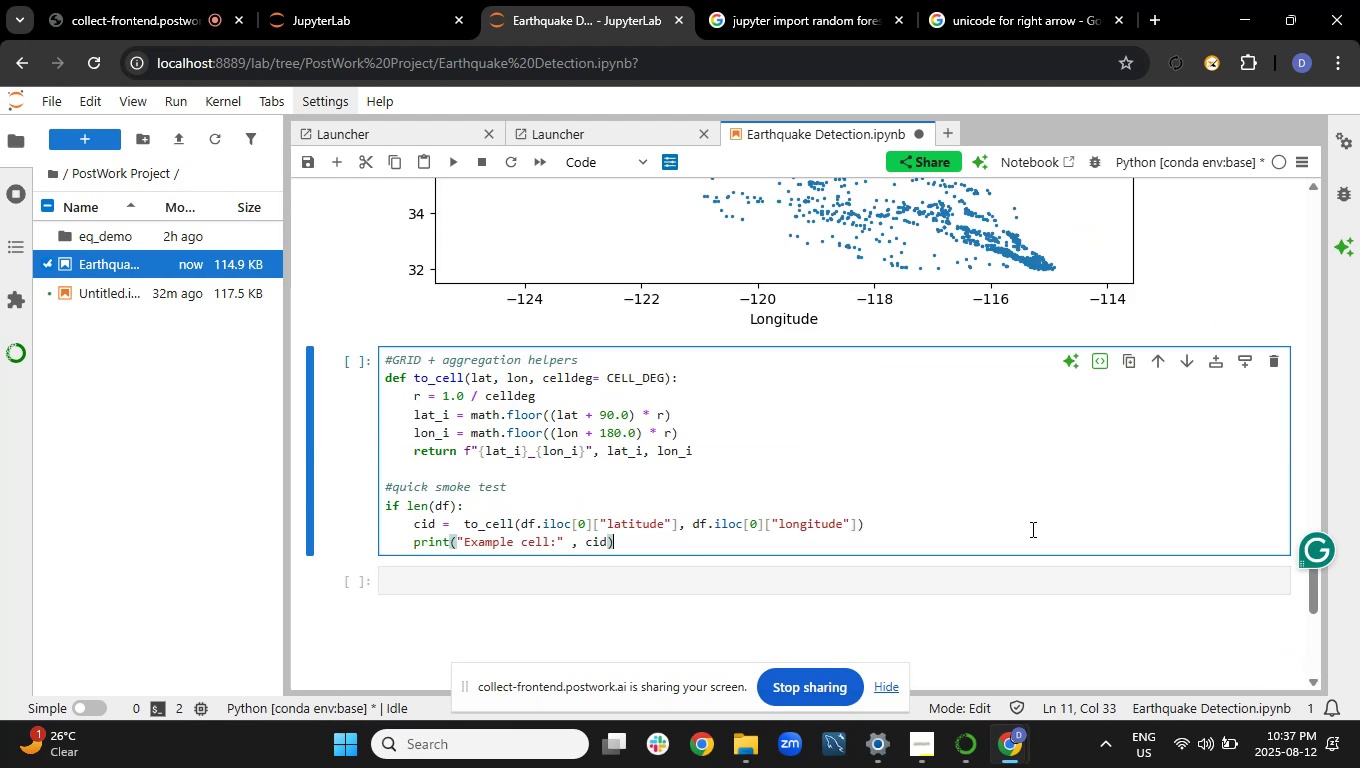 
left_click([1031, 529])
 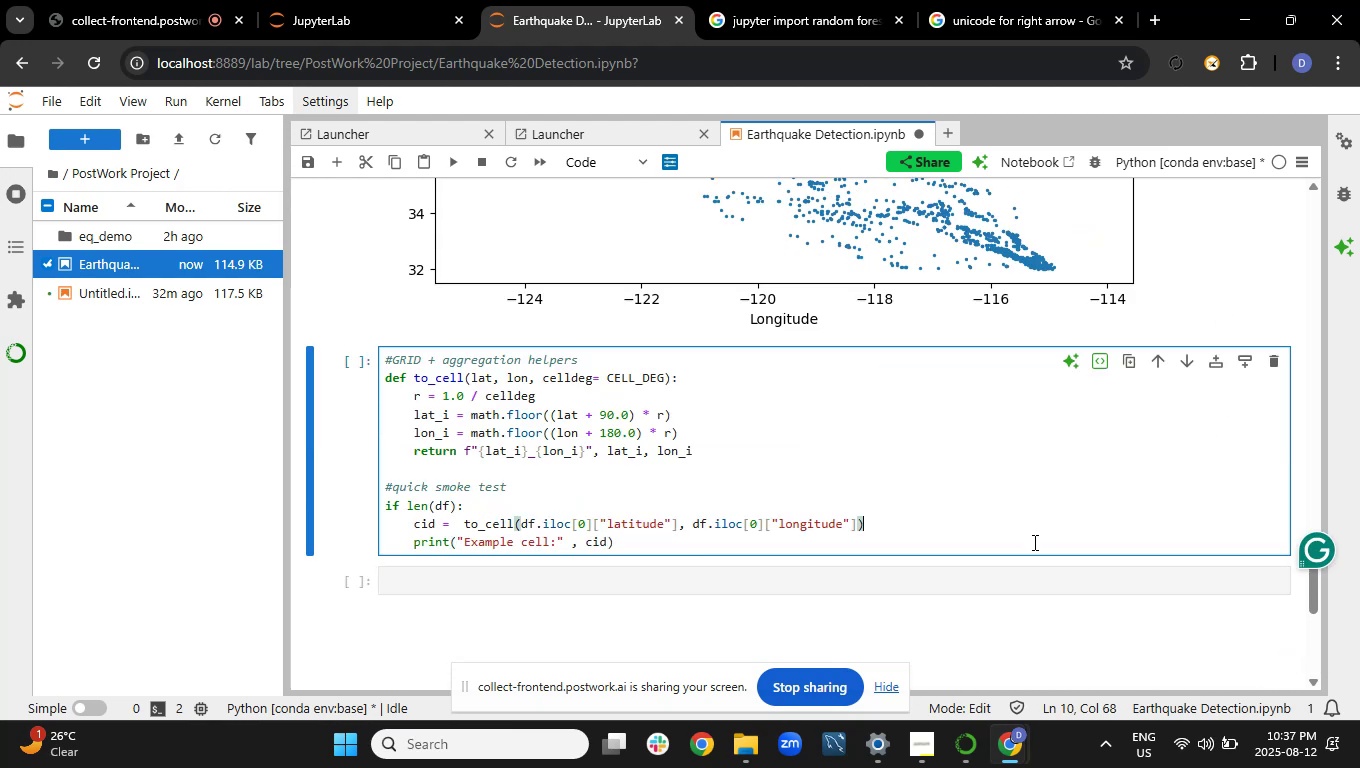 
left_click([1033, 542])
 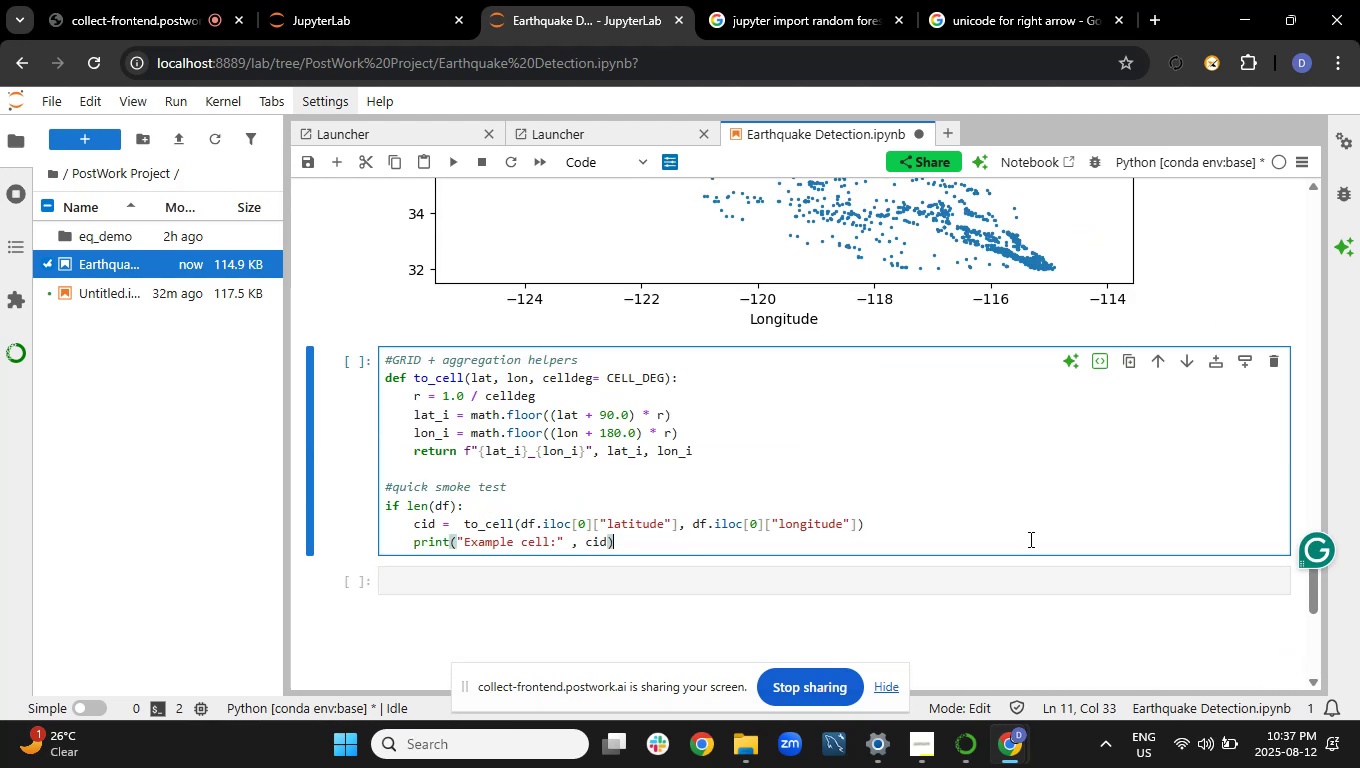 
key(Shift+ShiftRight)
 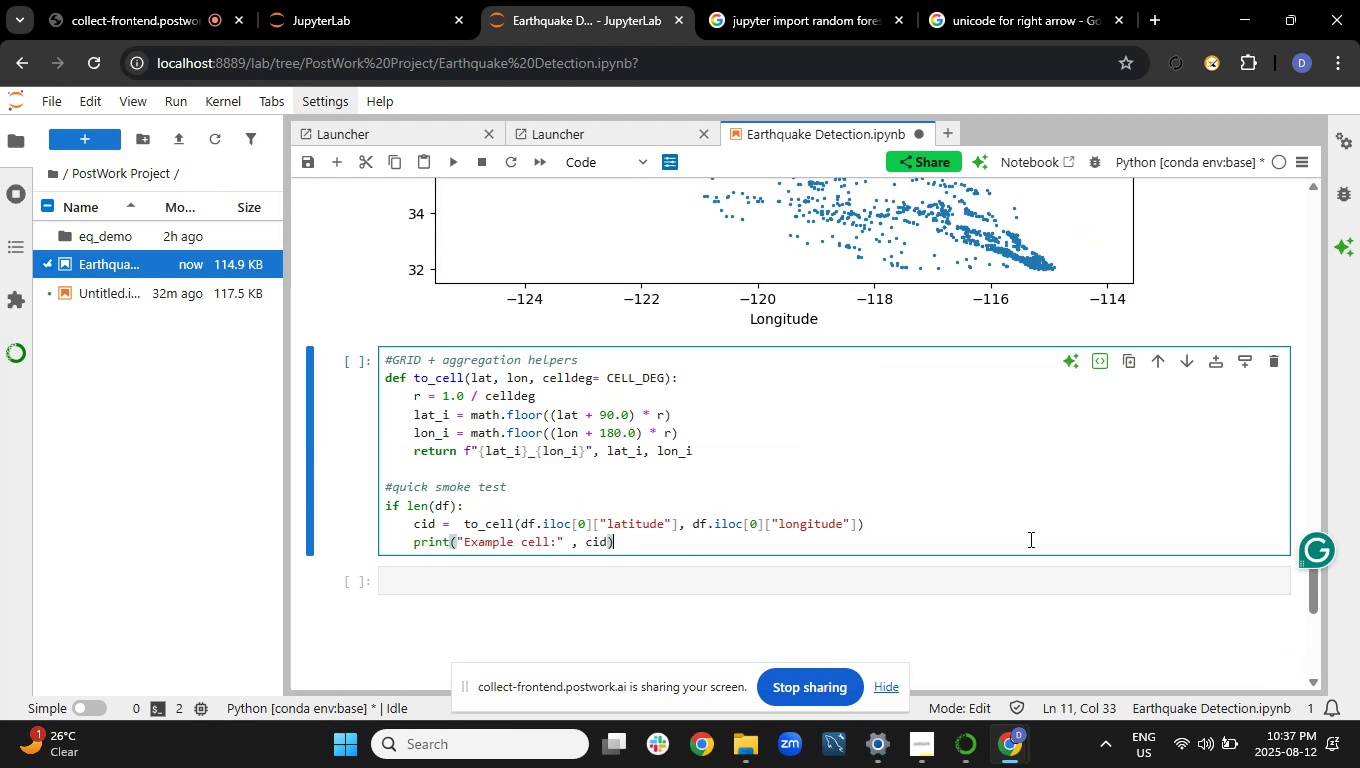 
key(Shift+Enter)
 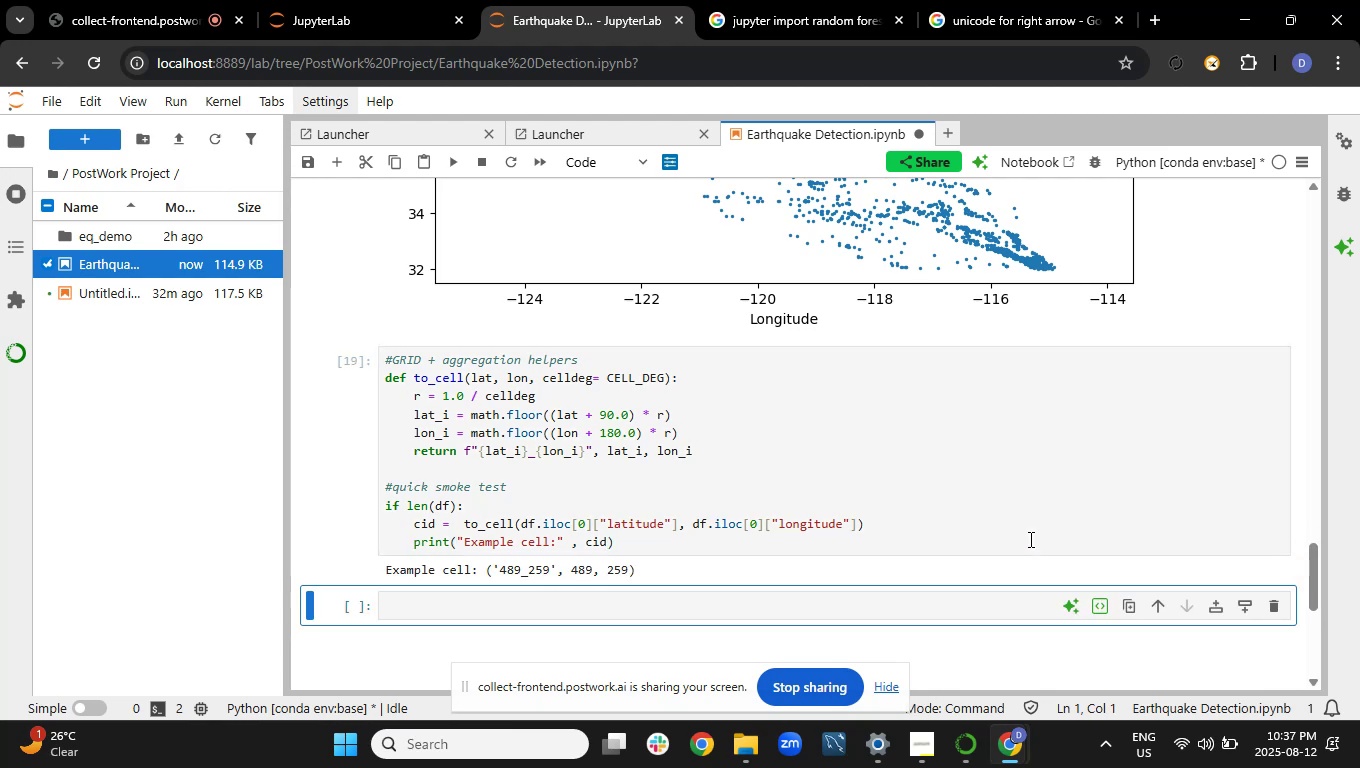 
wait(6.1)
 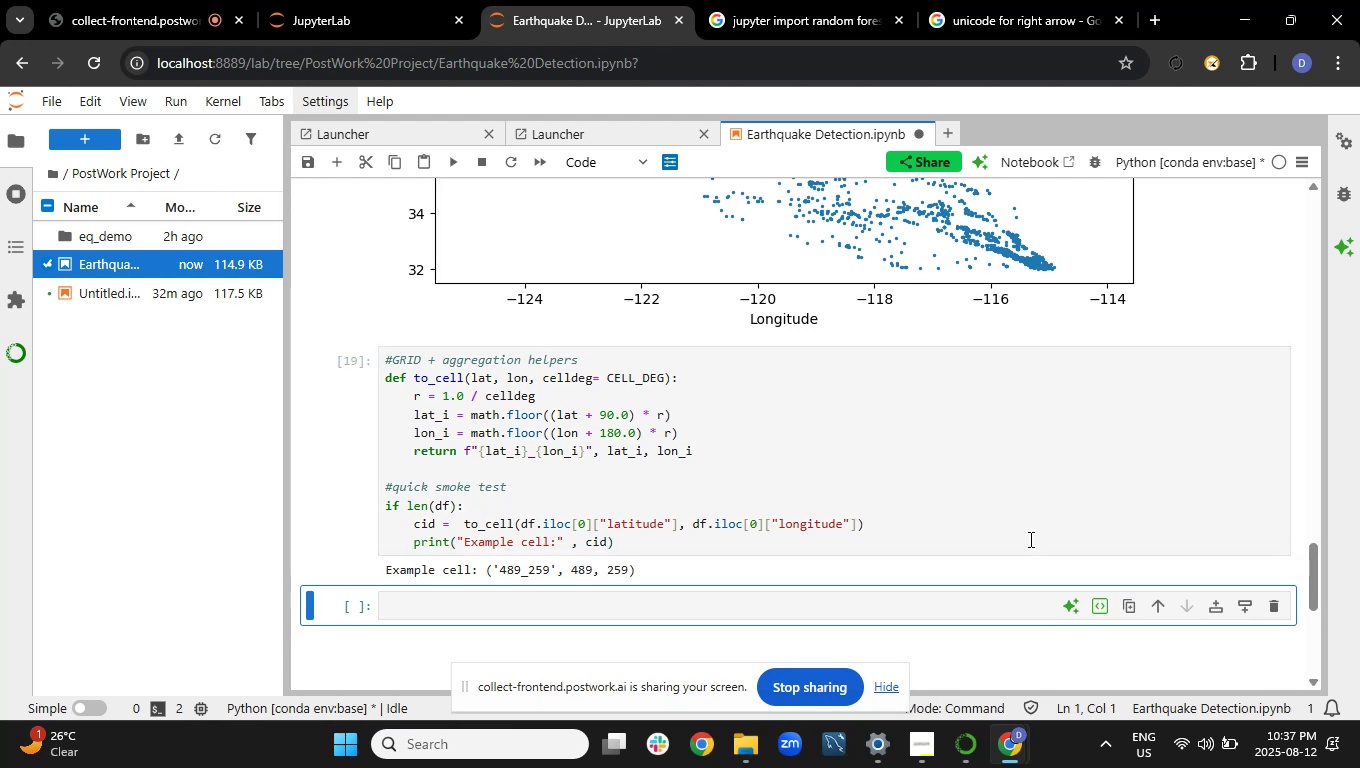 
left_click([959, 609])
 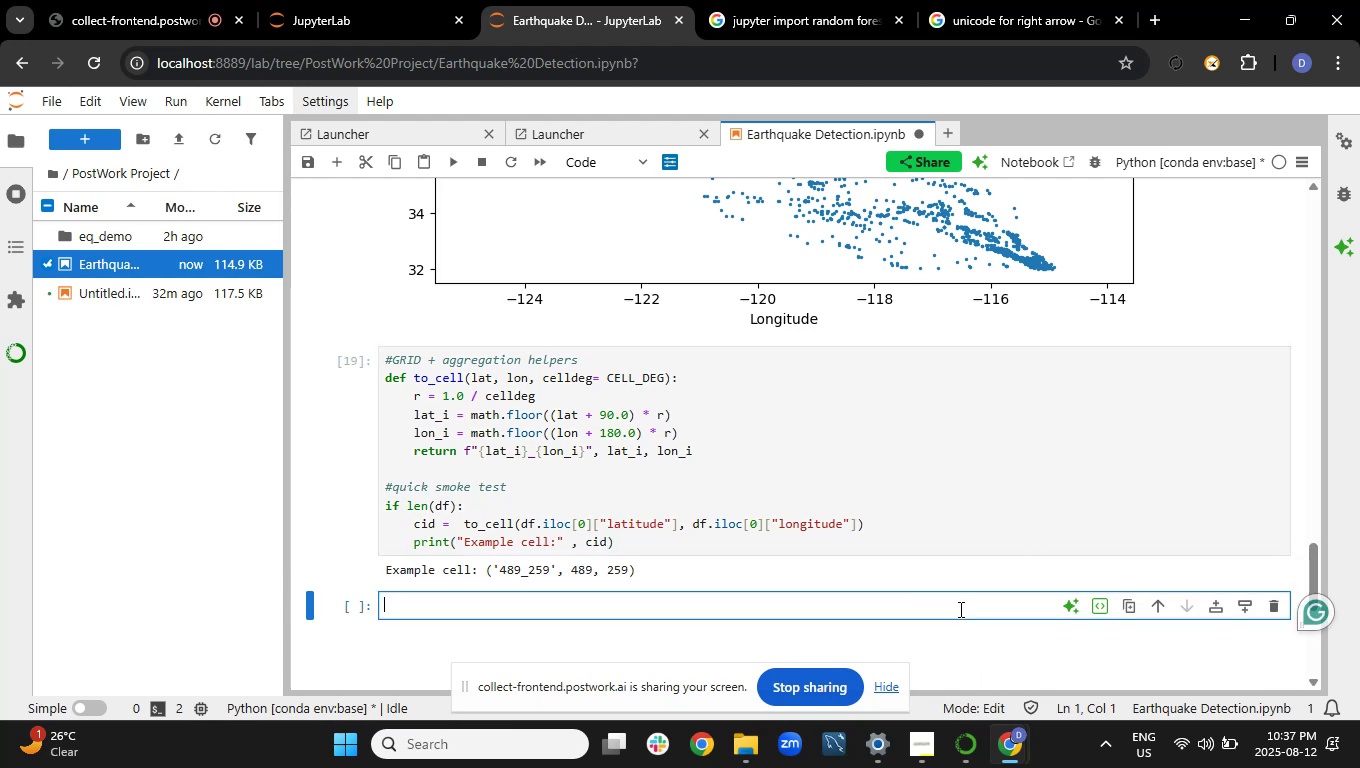 
type(def add_grid_cells(df_in, celldeg= CELL_DEG):)
 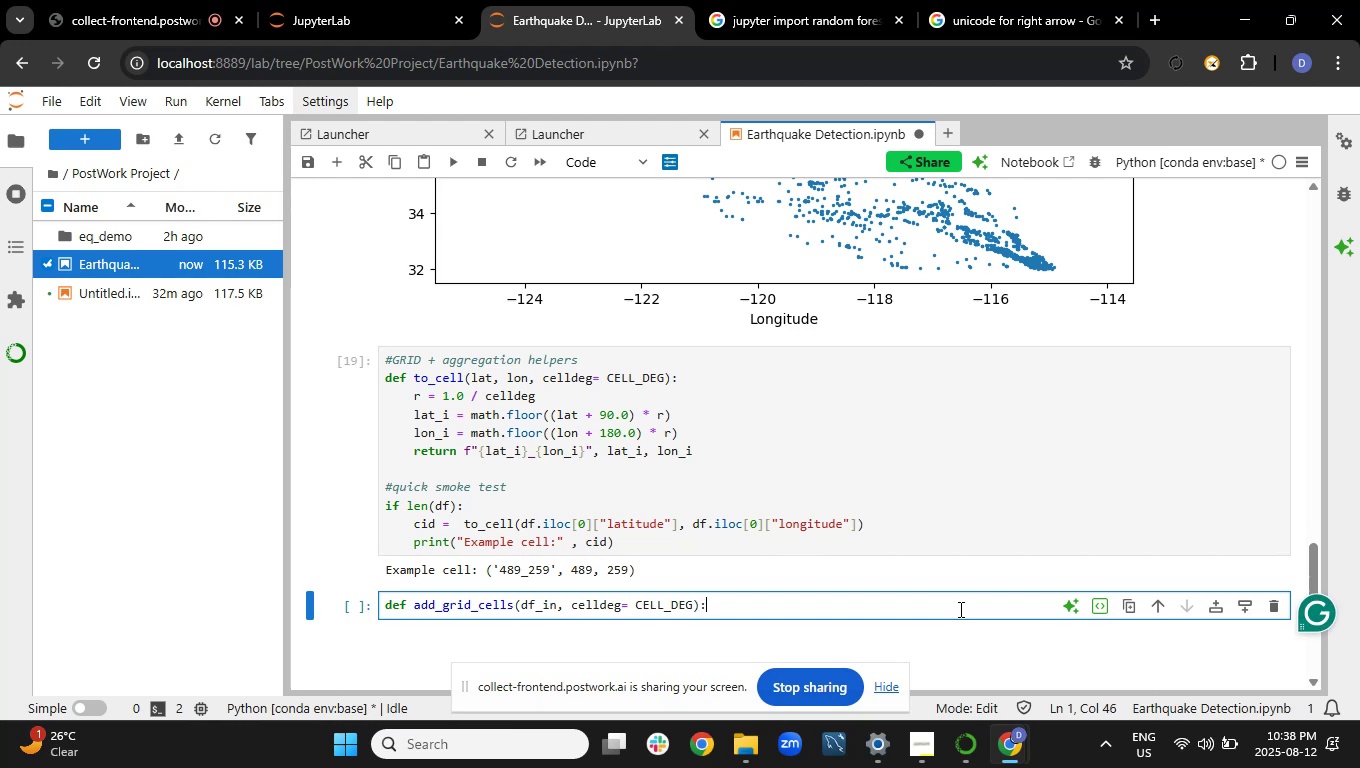 
key(Enter)
 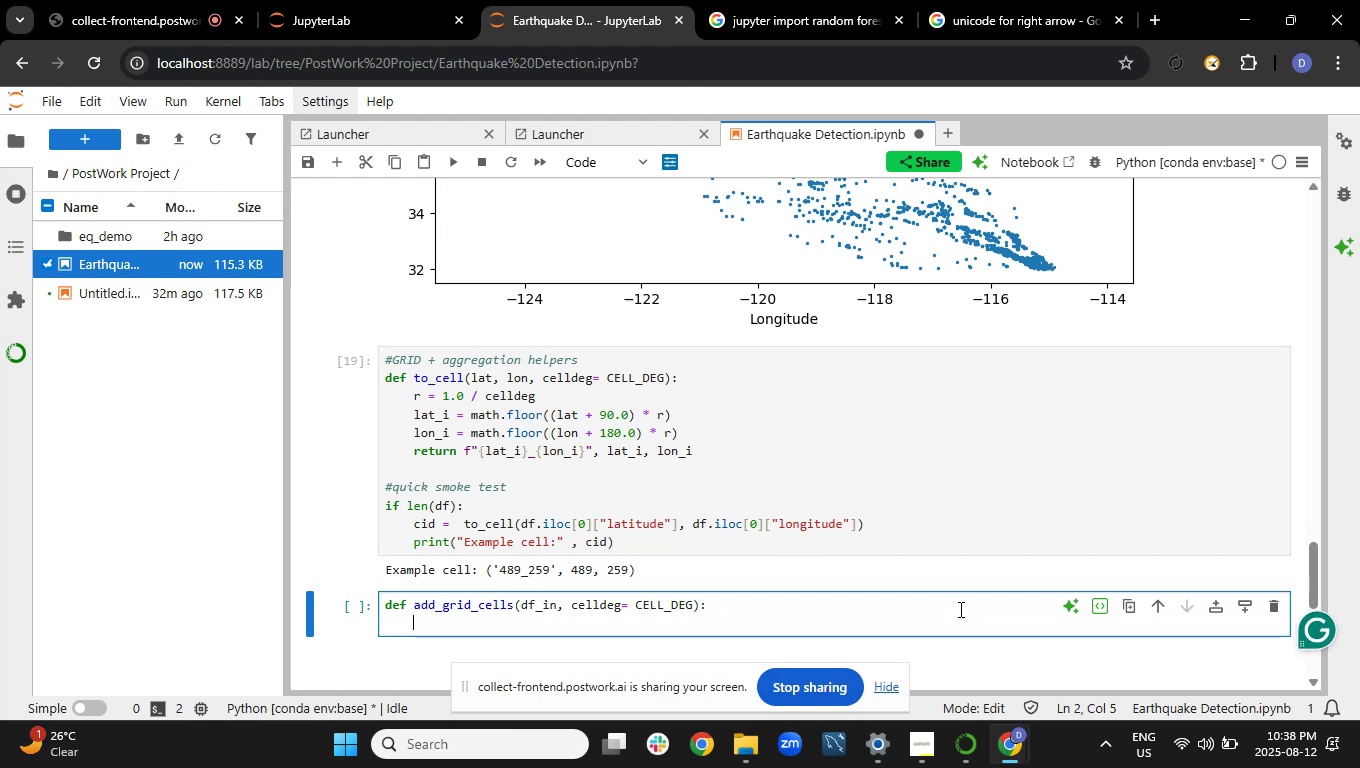 
type(OU)
key(Backspace)
key(Backspace)
type(out= df_in.copy())
 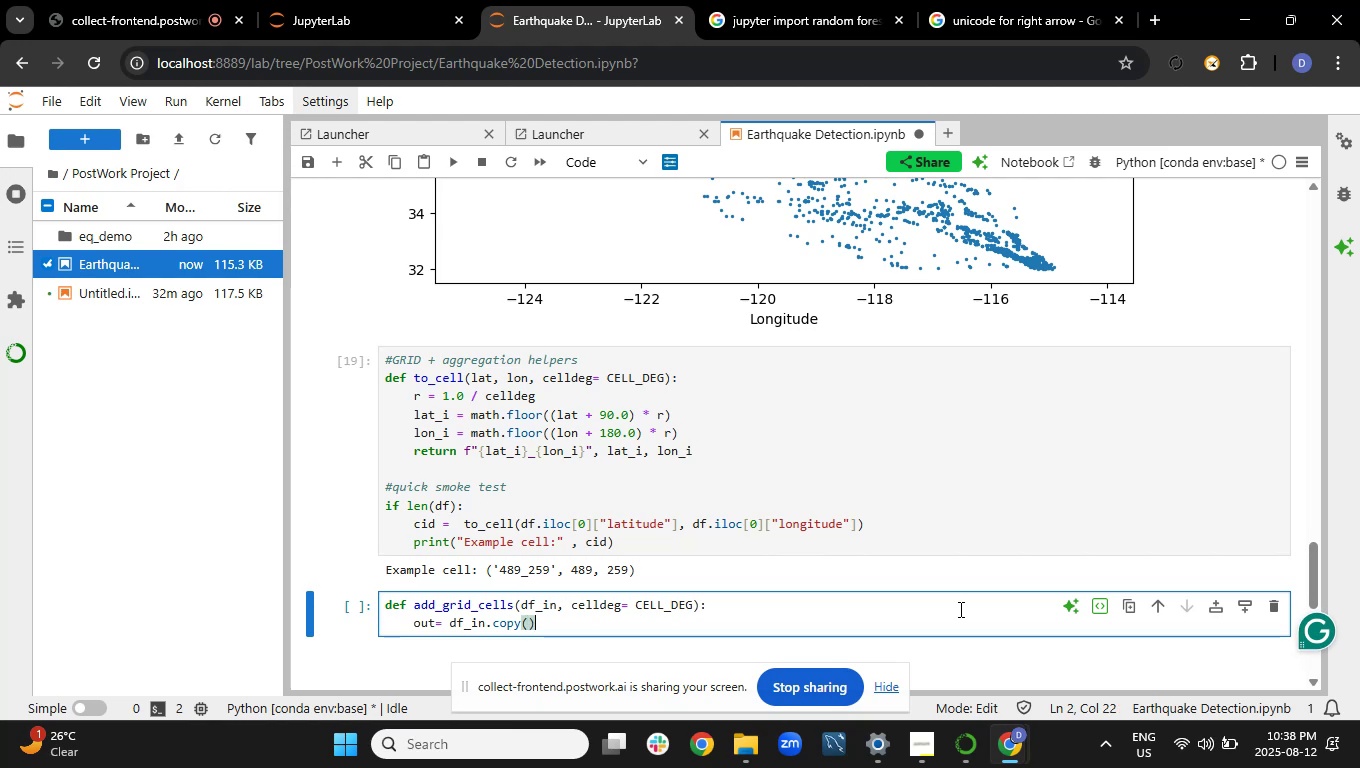 
key(Enter)
 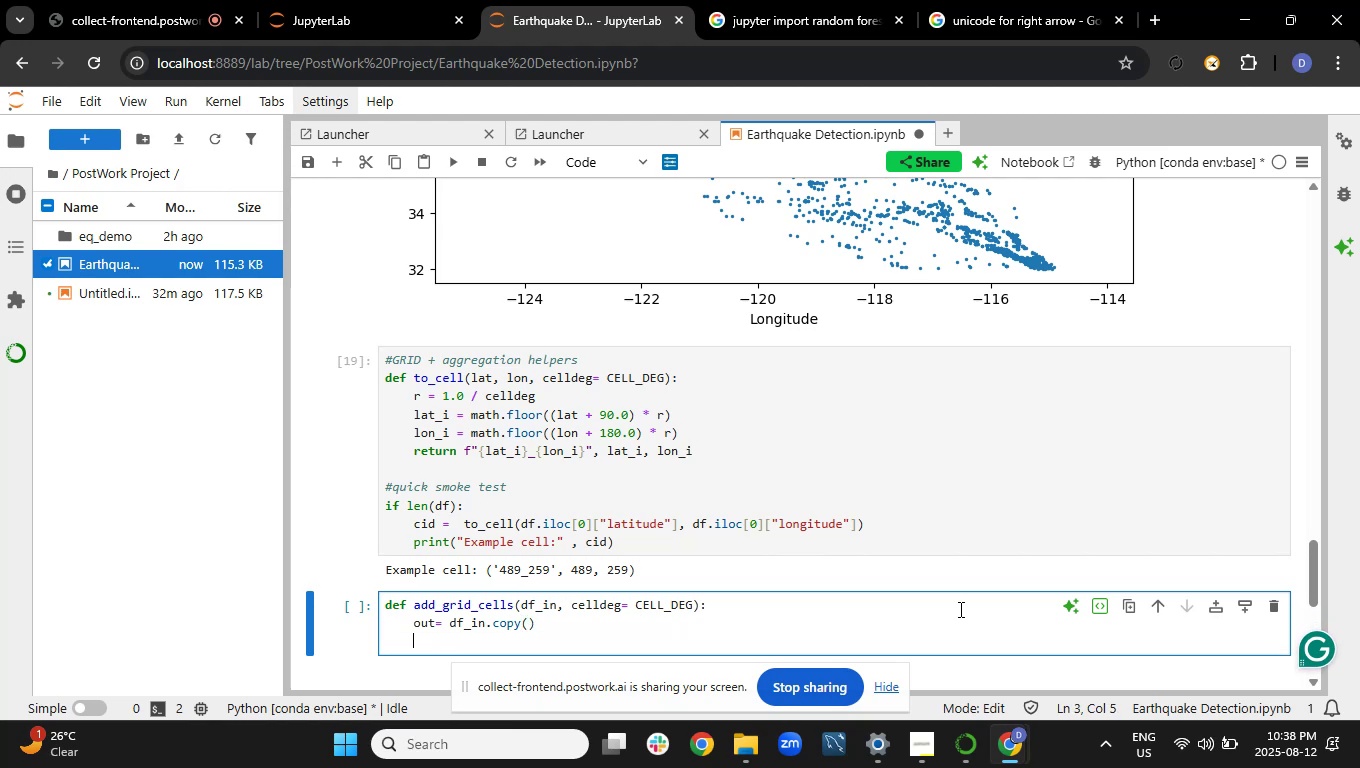 
type(triplets= out.apply(lambda r)
 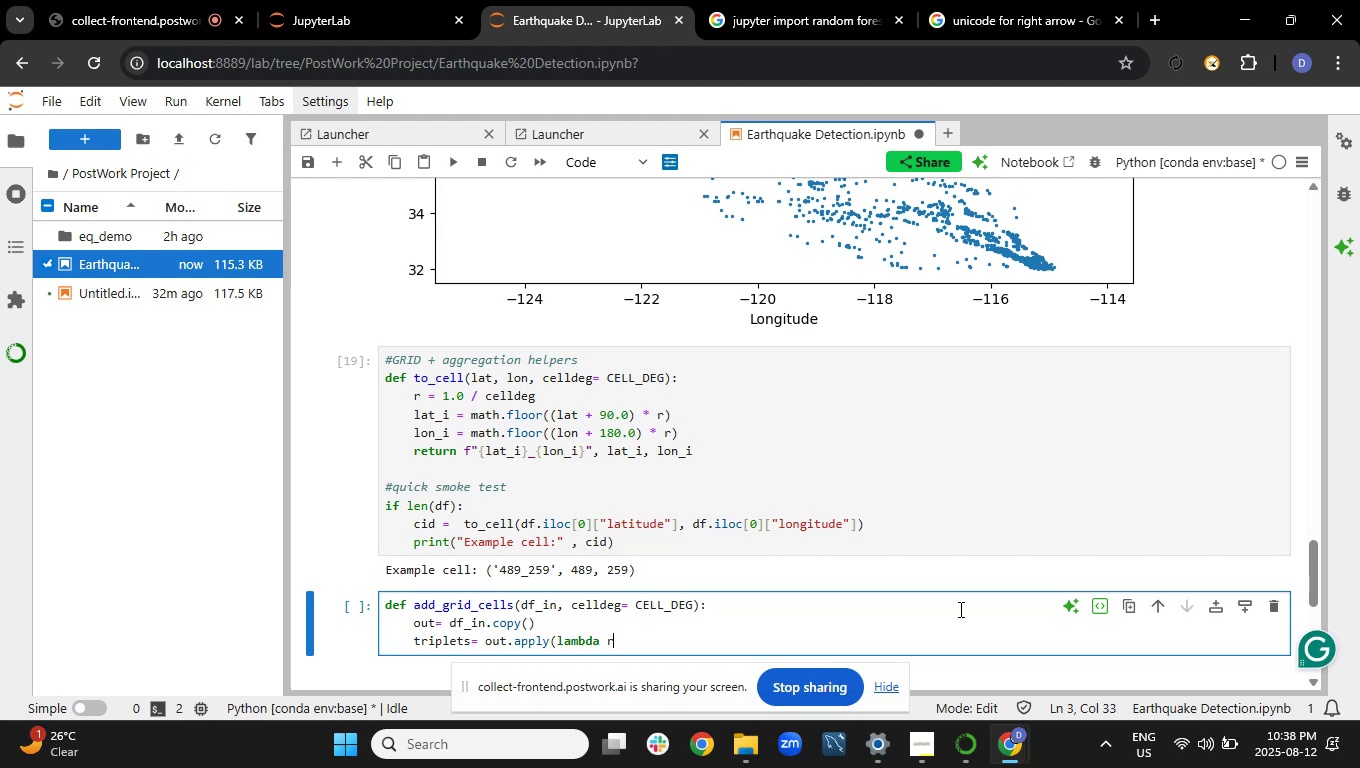 
type(: to_cellr)
key(Backspace)
key(Backspace)
type(l()
 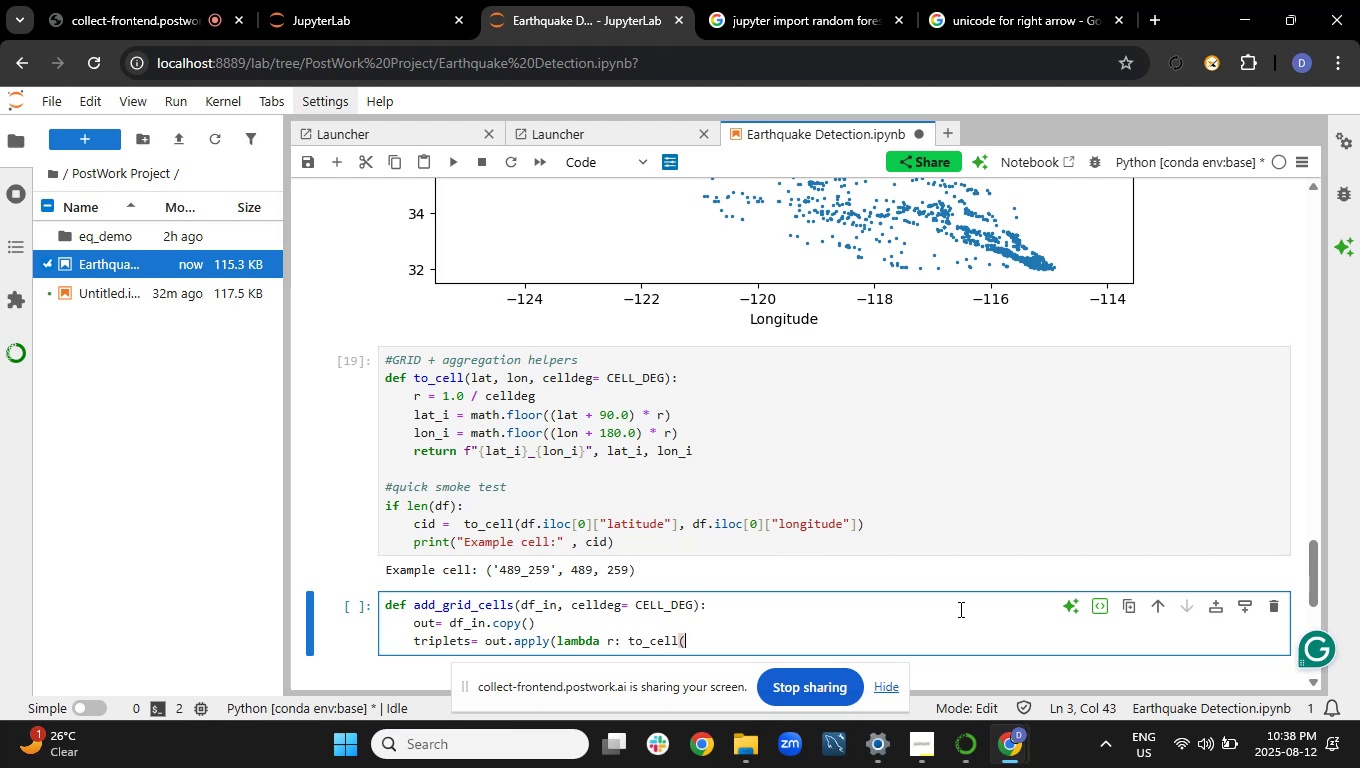 
scroll: coordinate [945, 513], scroll_direction: up, amount: 11.0
 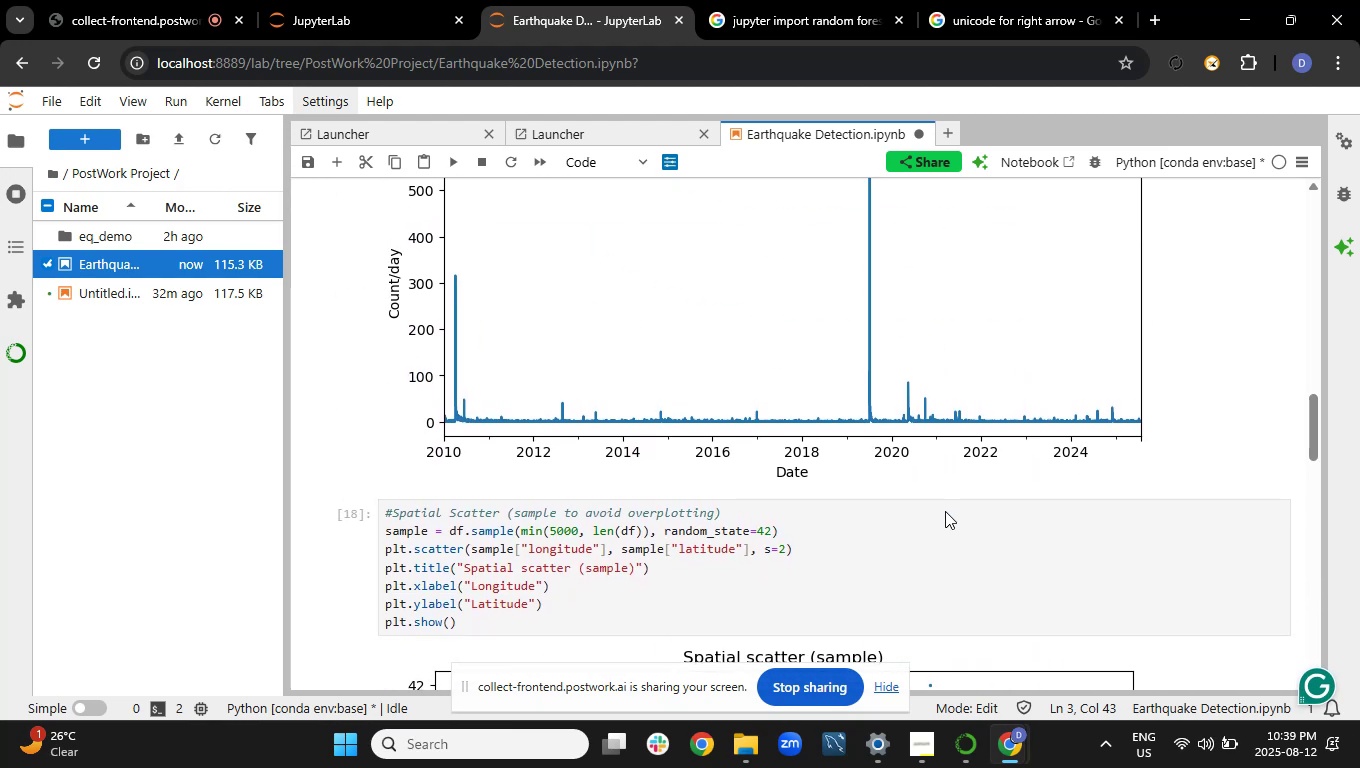 
scroll: coordinate [945, 511], scroll_direction: down, amount: 1.0
 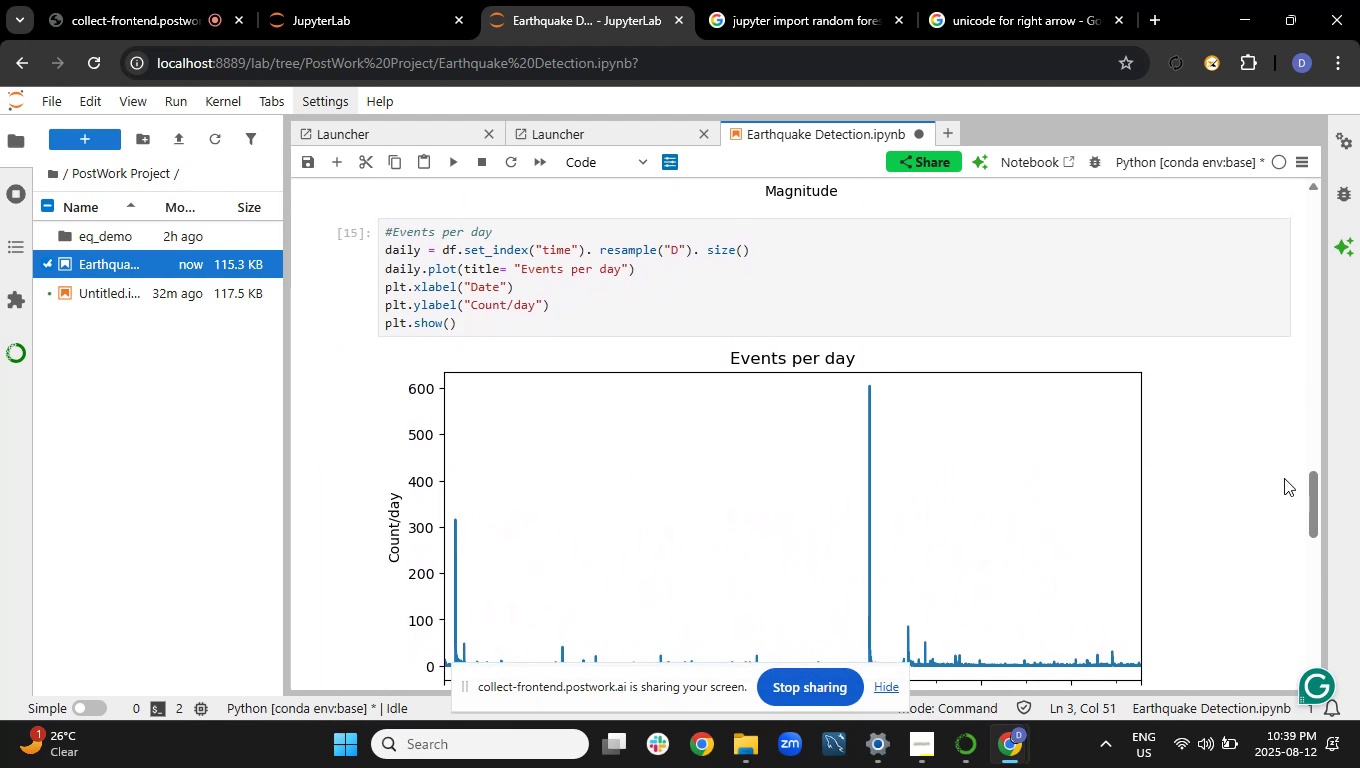 
left_click_drag(start_coordinate=[1325, 466], to_coordinate=[1319, 473])
 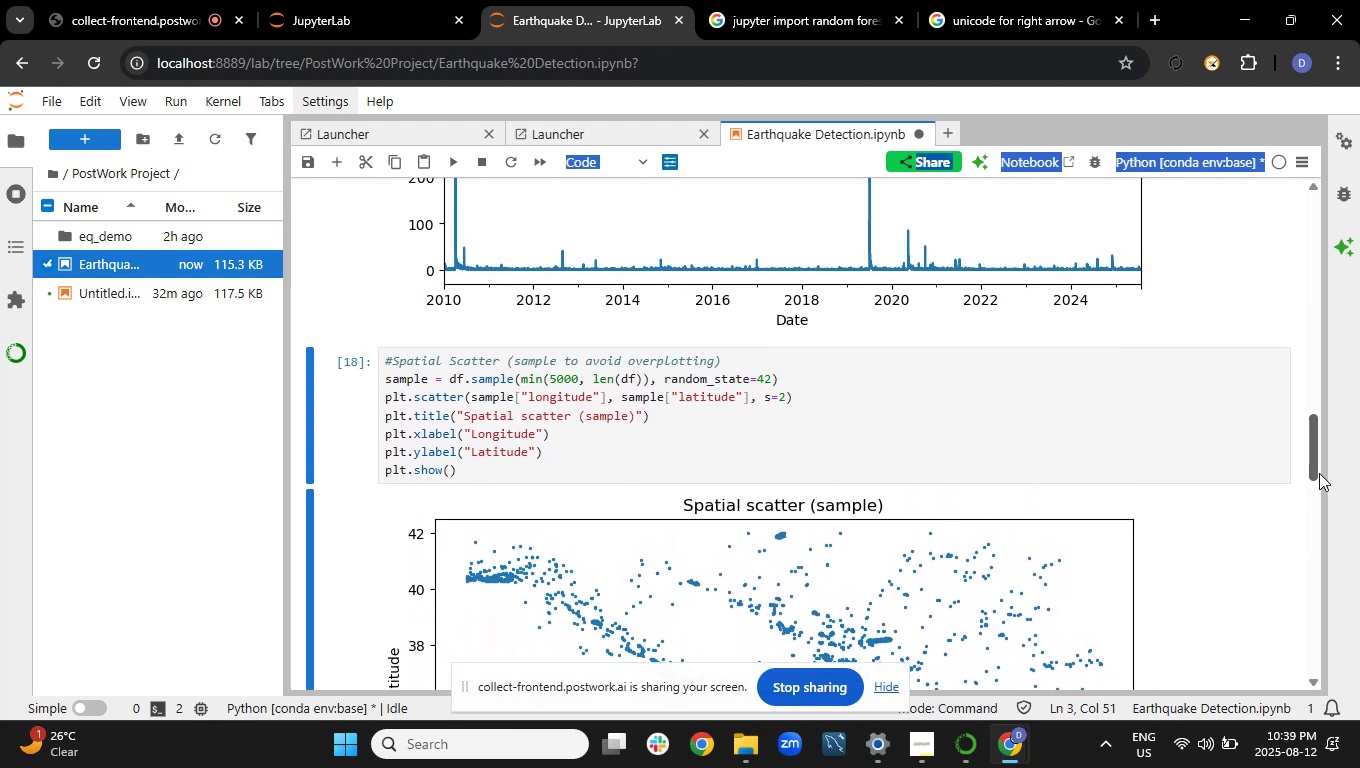 
left_click_drag(start_coordinate=[1319, 473], to_coordinate=[1295, 579])
 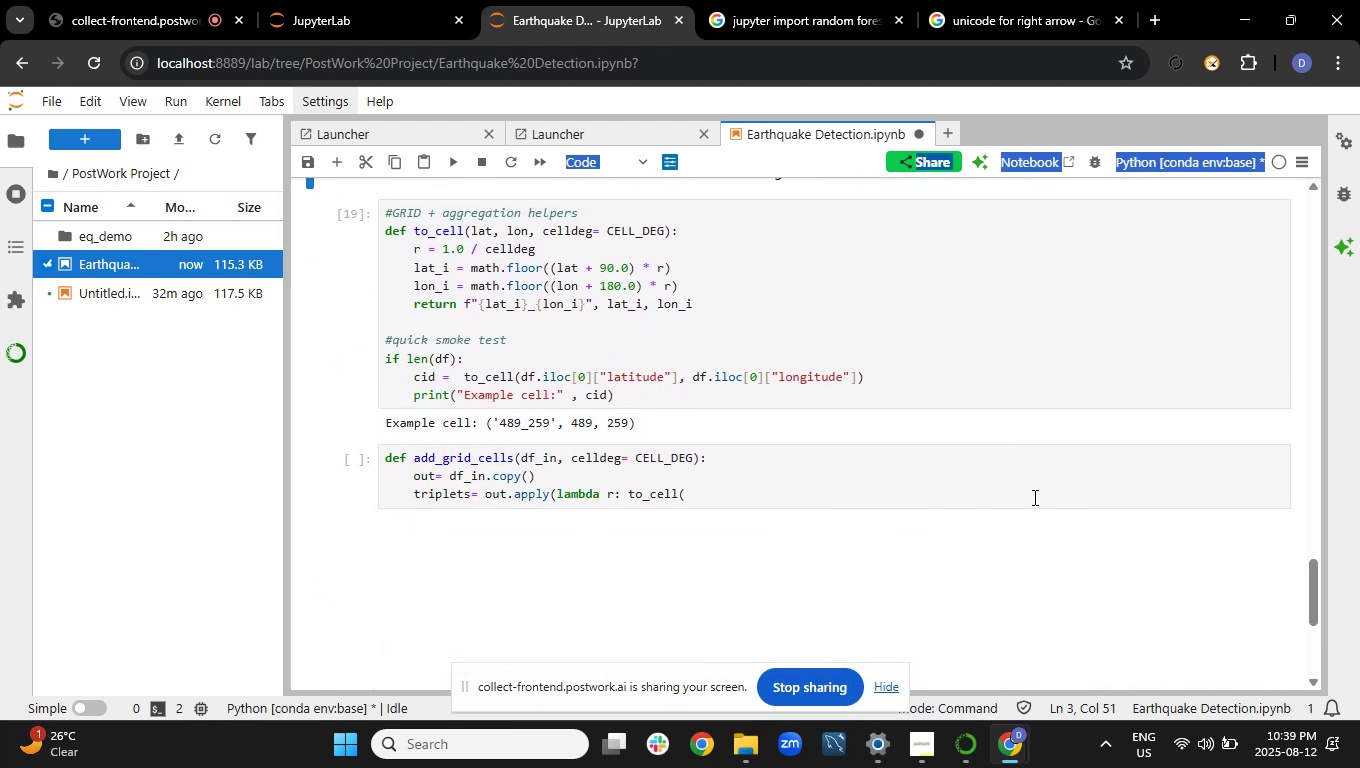 
left_click([1033, 497])
 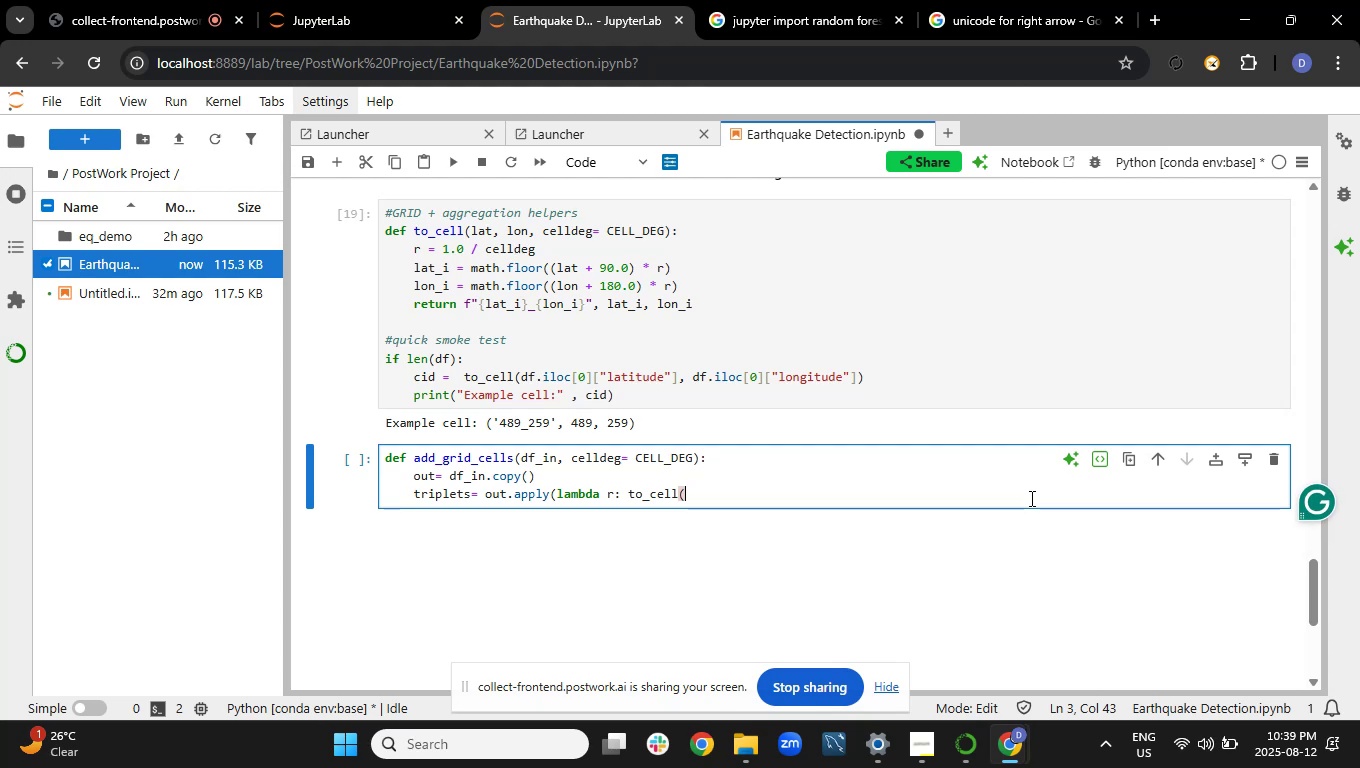 
key(R)
 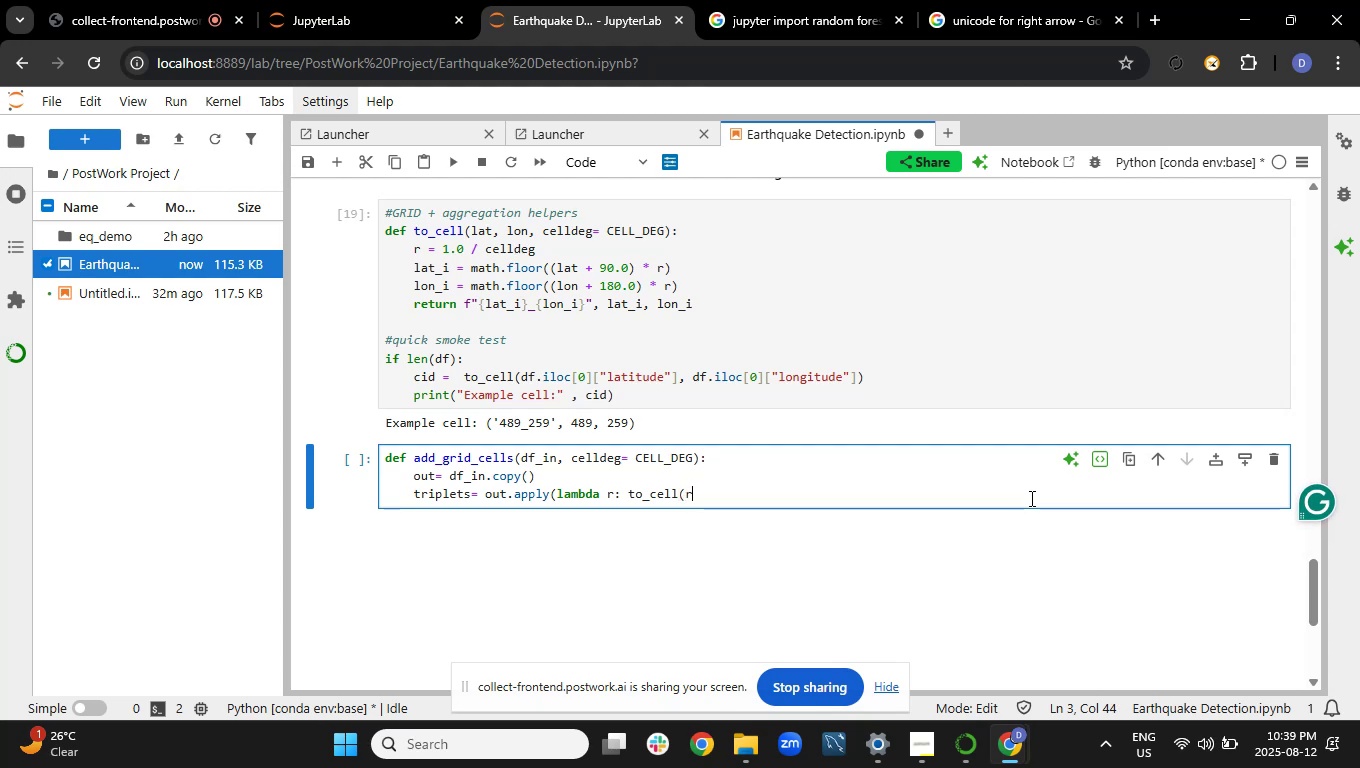 
key(BracketLeft)
 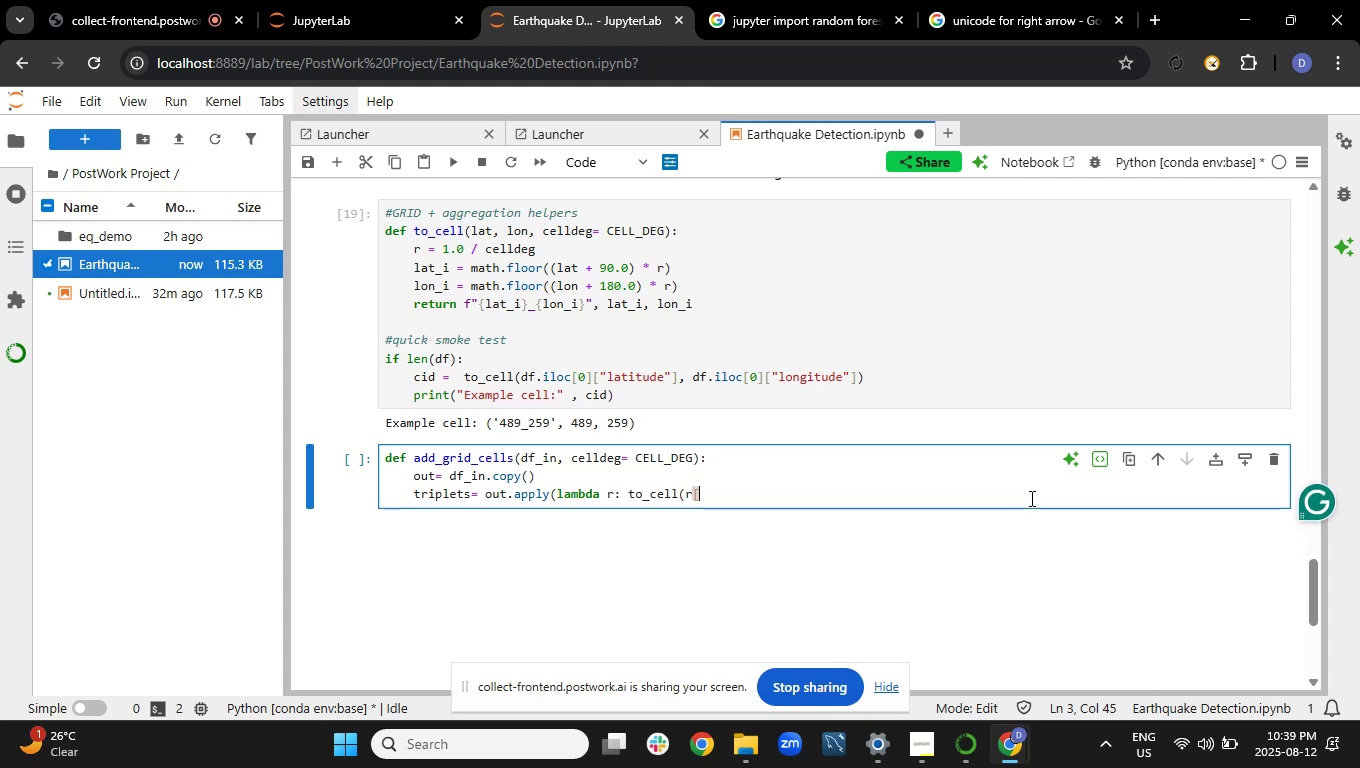 
key(Shift+Quote)
 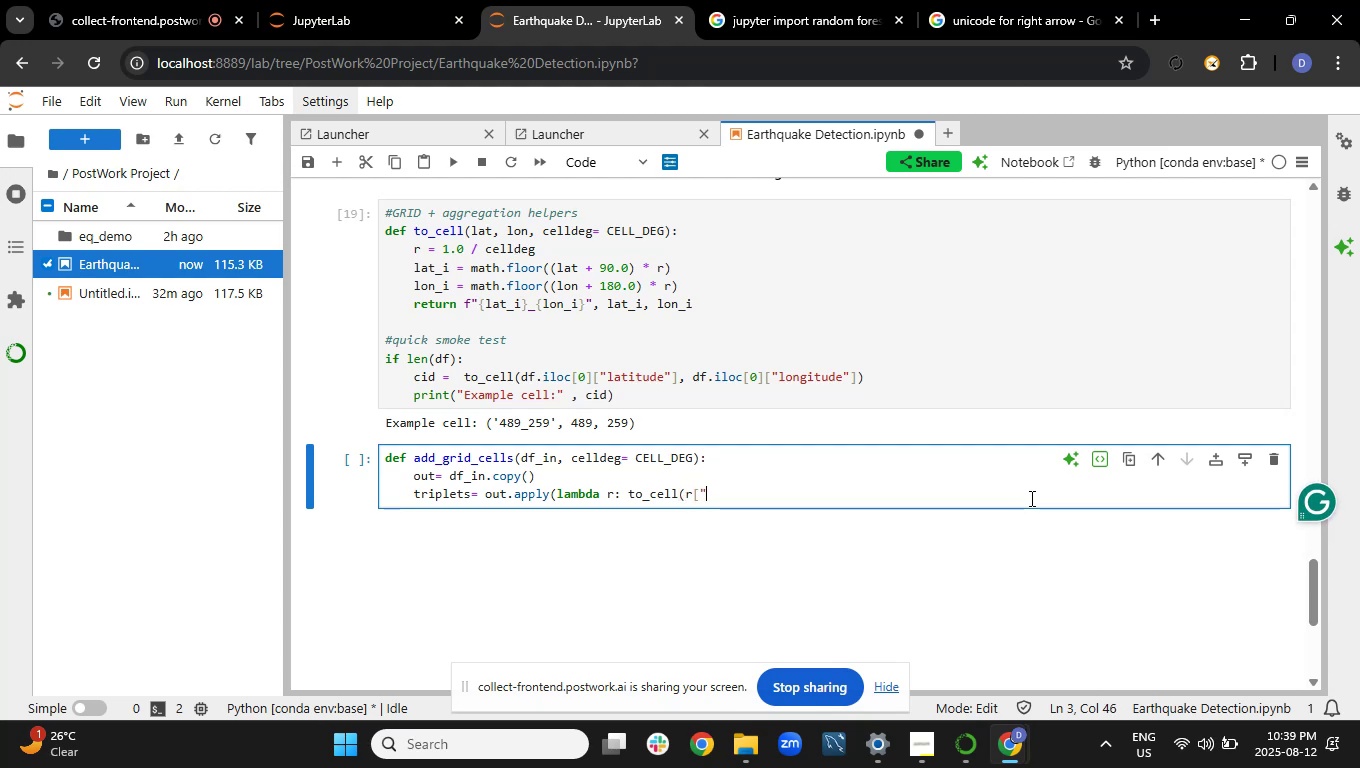 
type(latitude'], r["longitd)
key(Backspace)
type(ude'])
 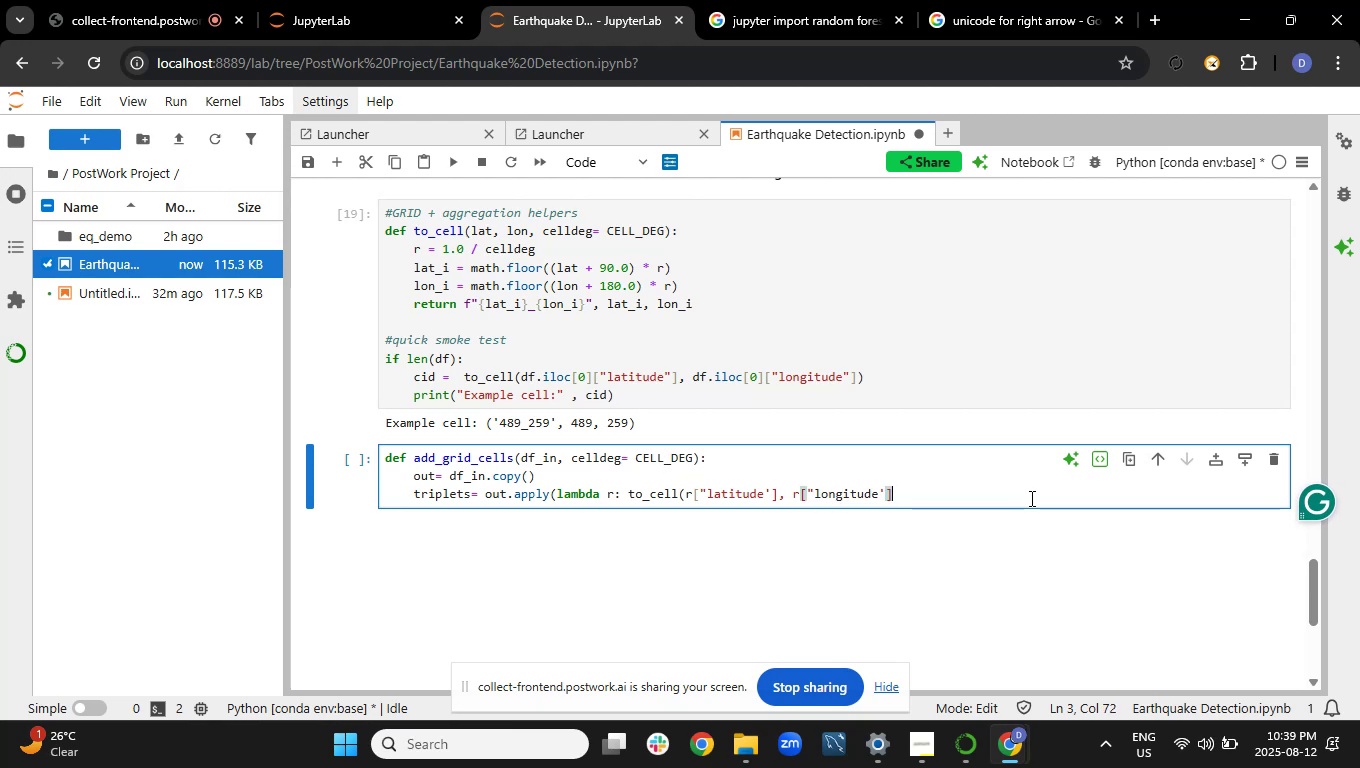 
wait(5.08)
 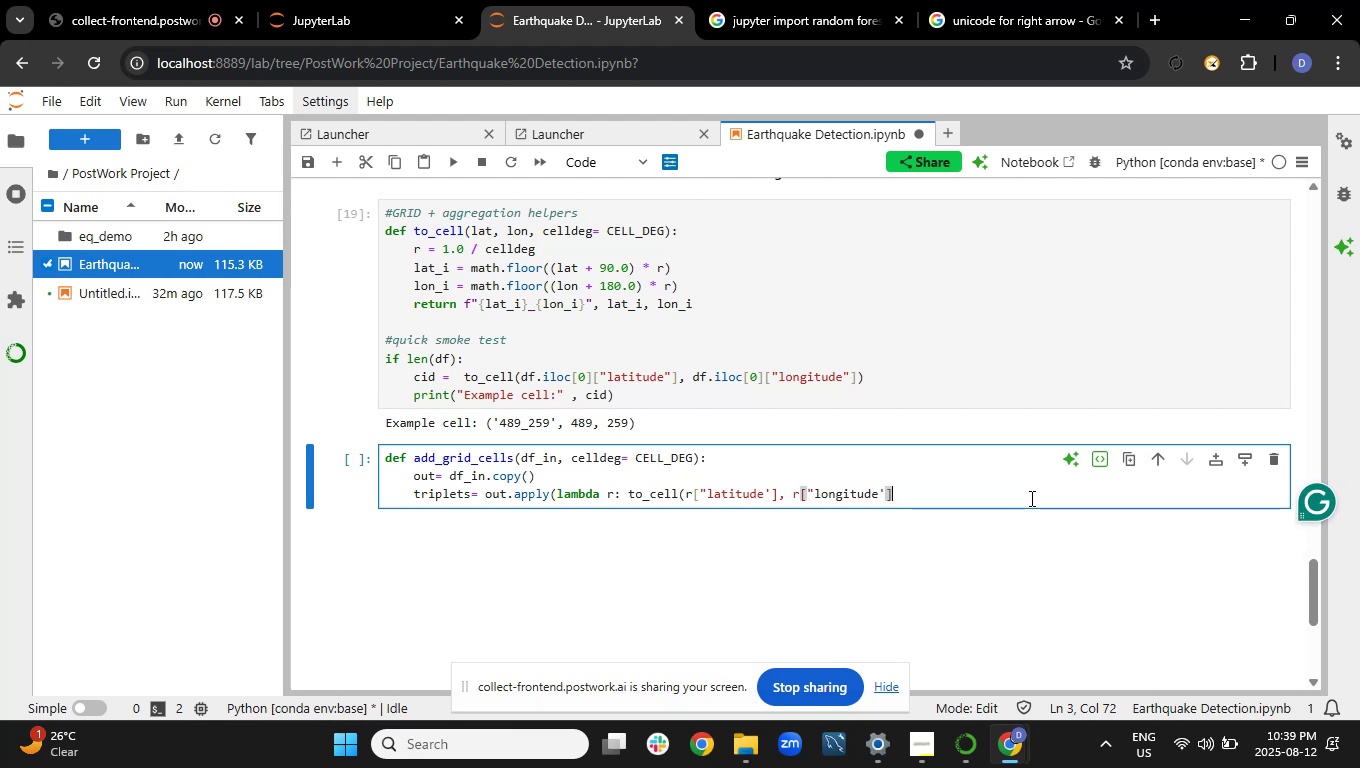 
type(, celldeg), axis=1))
 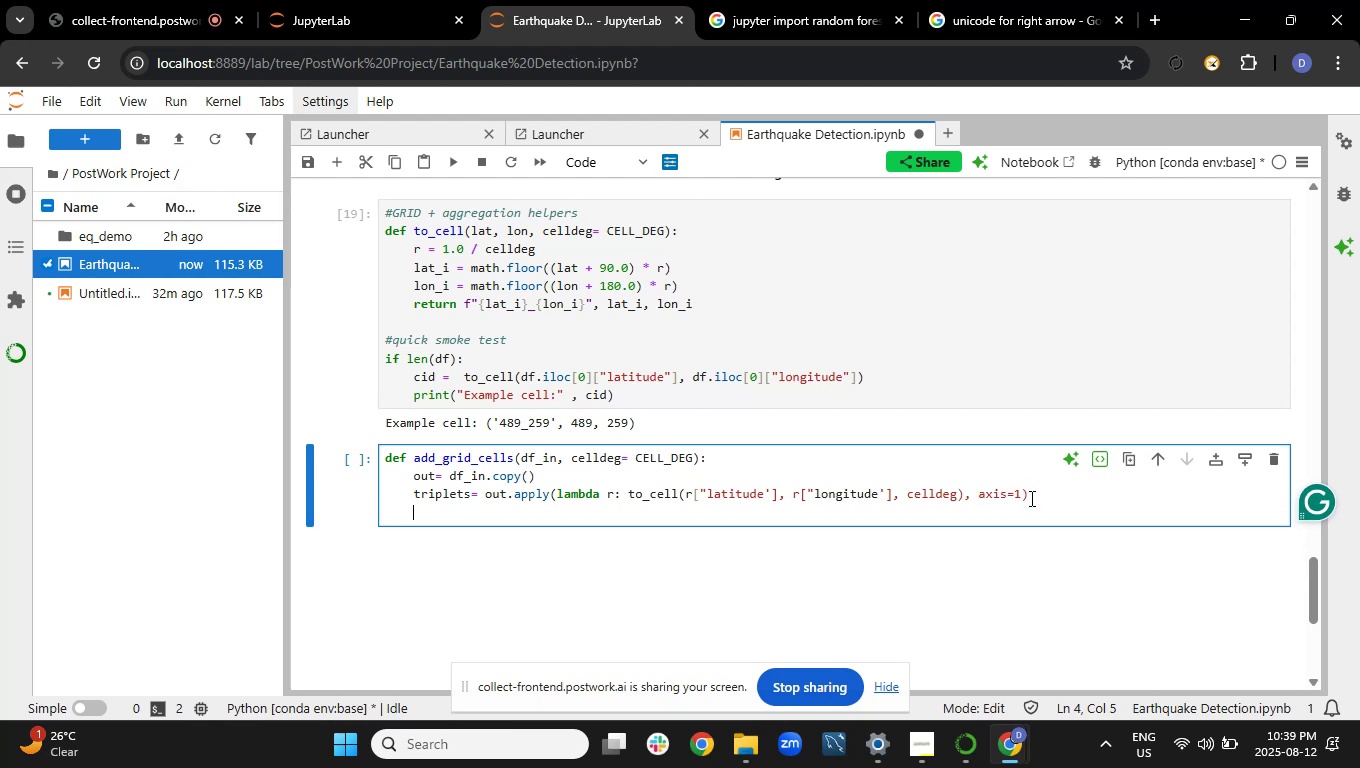 
 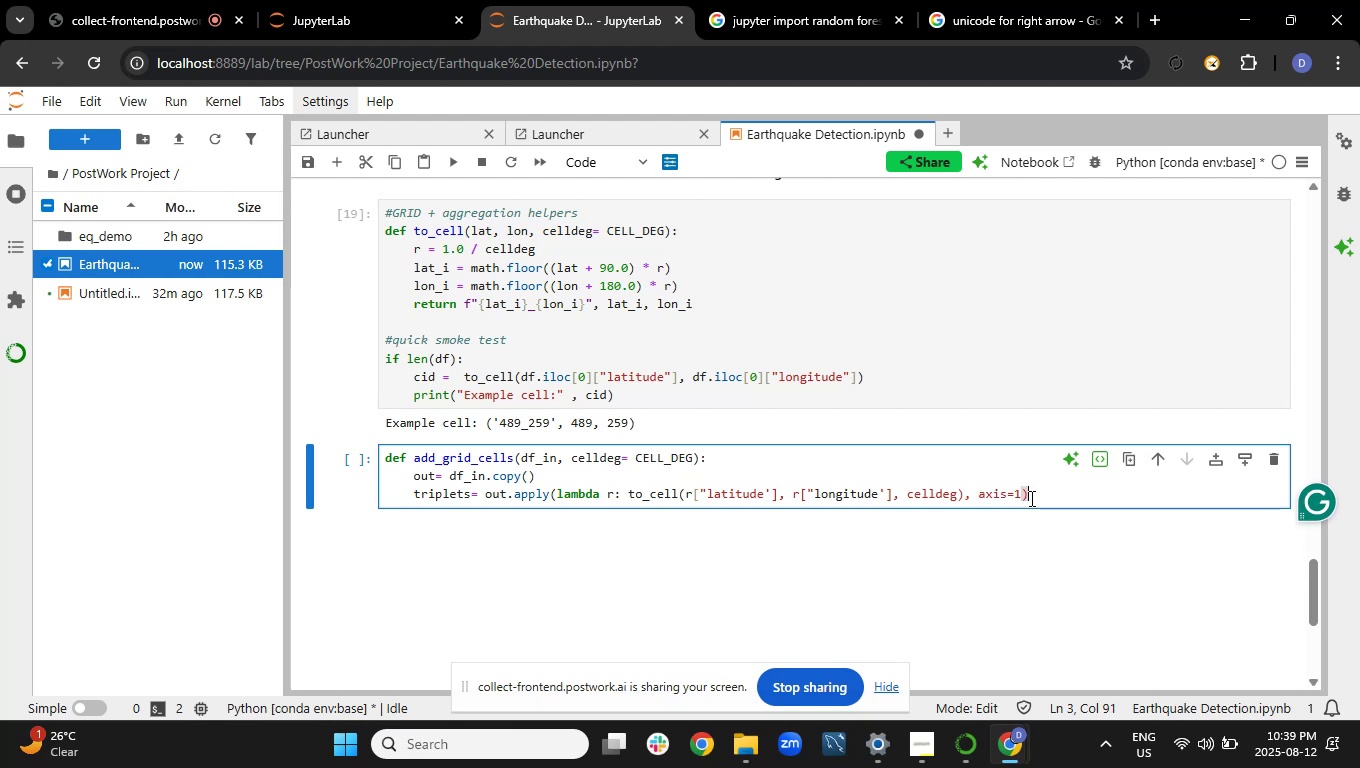 
key(Enter)
 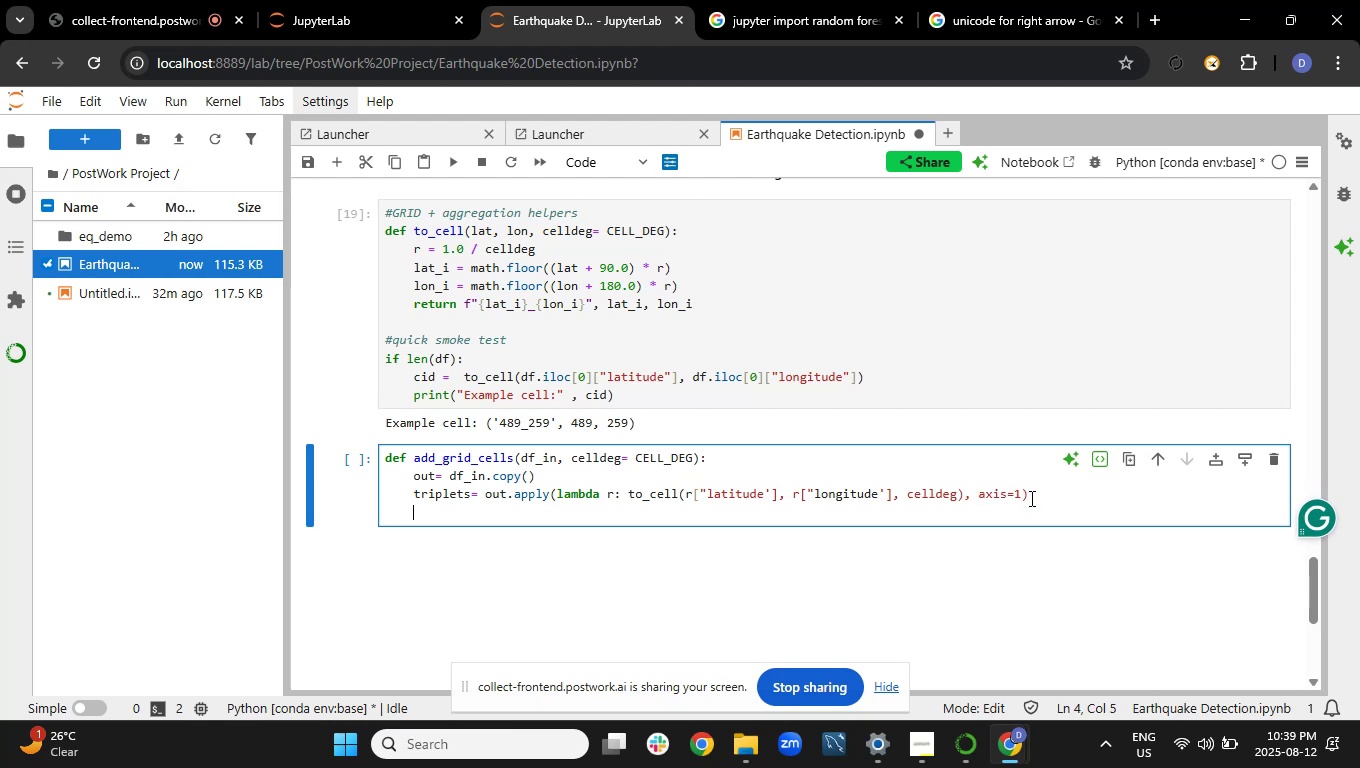 
type(tmp= pd.DataFrame)
 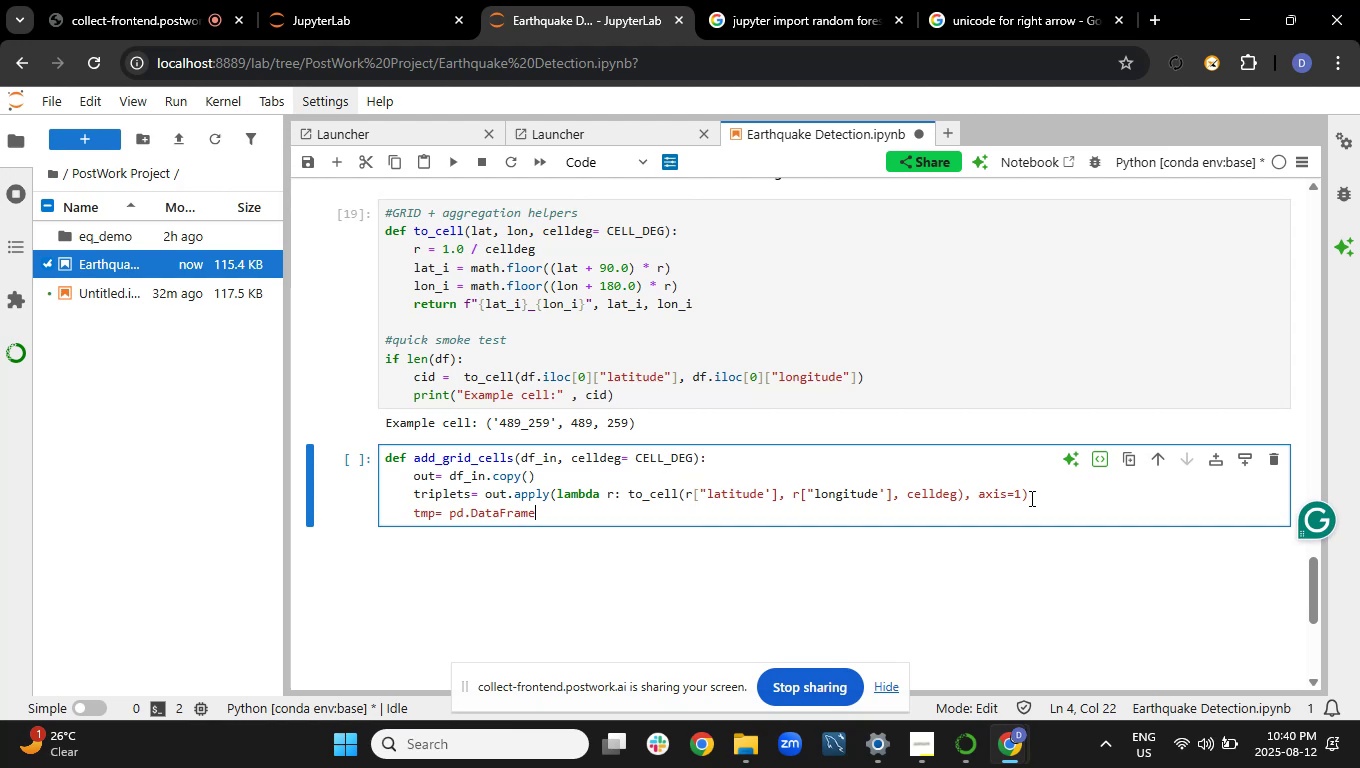 
type((triplets.tolist(), columns=["cell_id", "cell_lat_i:)
key(Backspace)
type(",)
 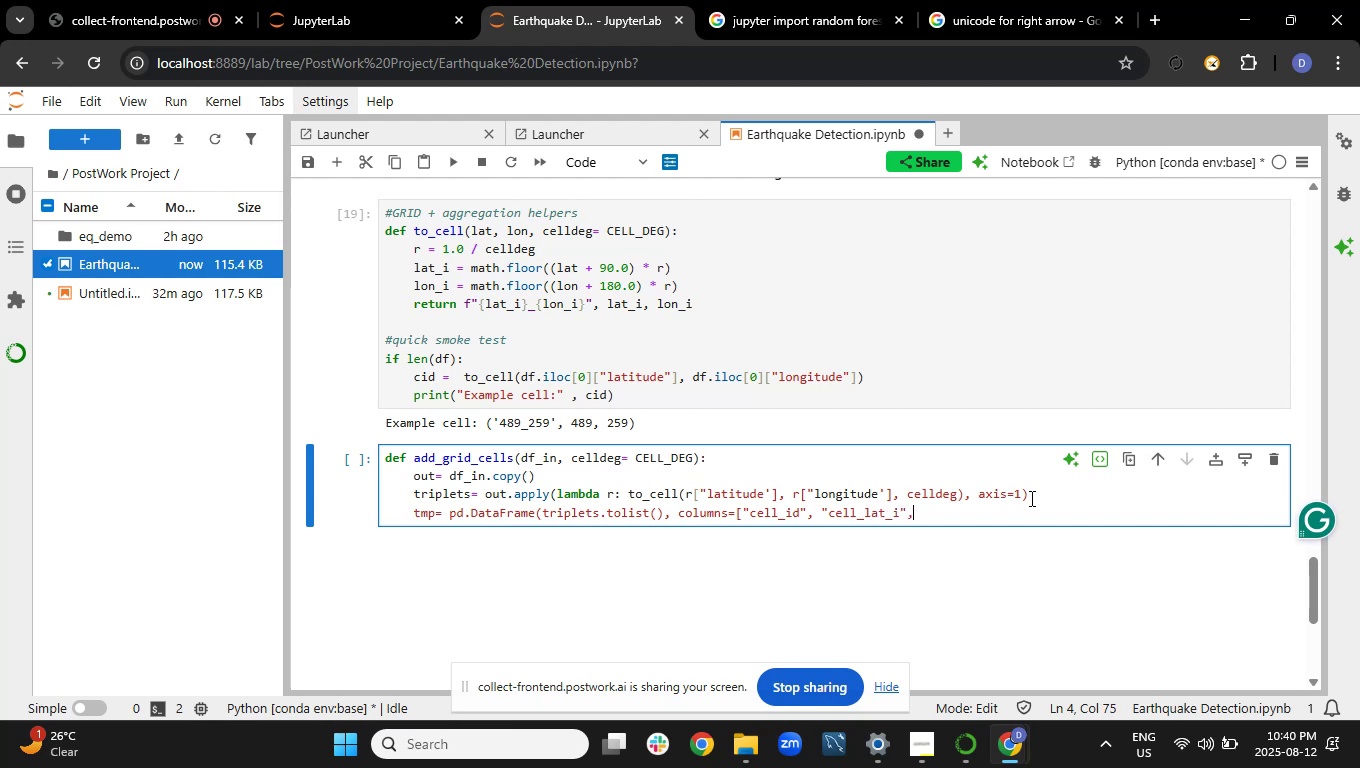 
type( "cell_lon_i"],)
 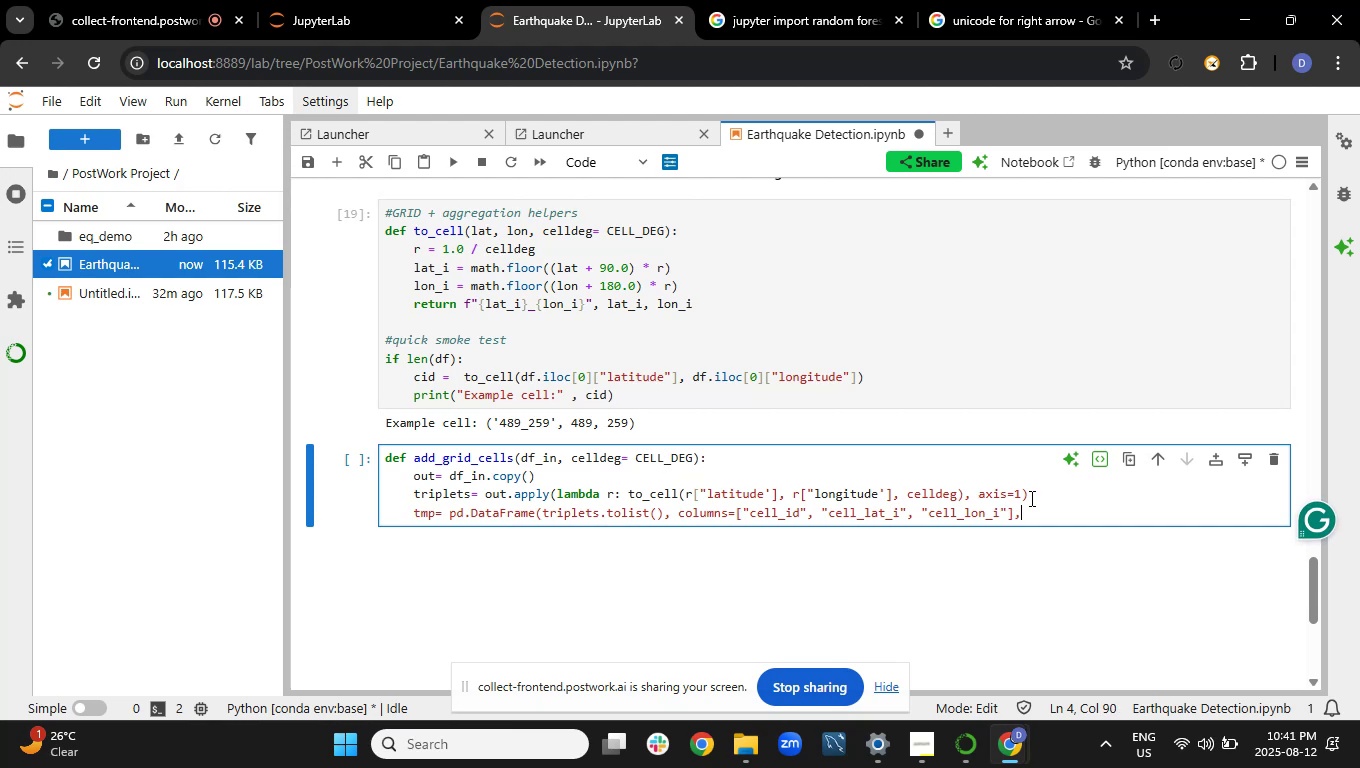 
type( index=out.index))
 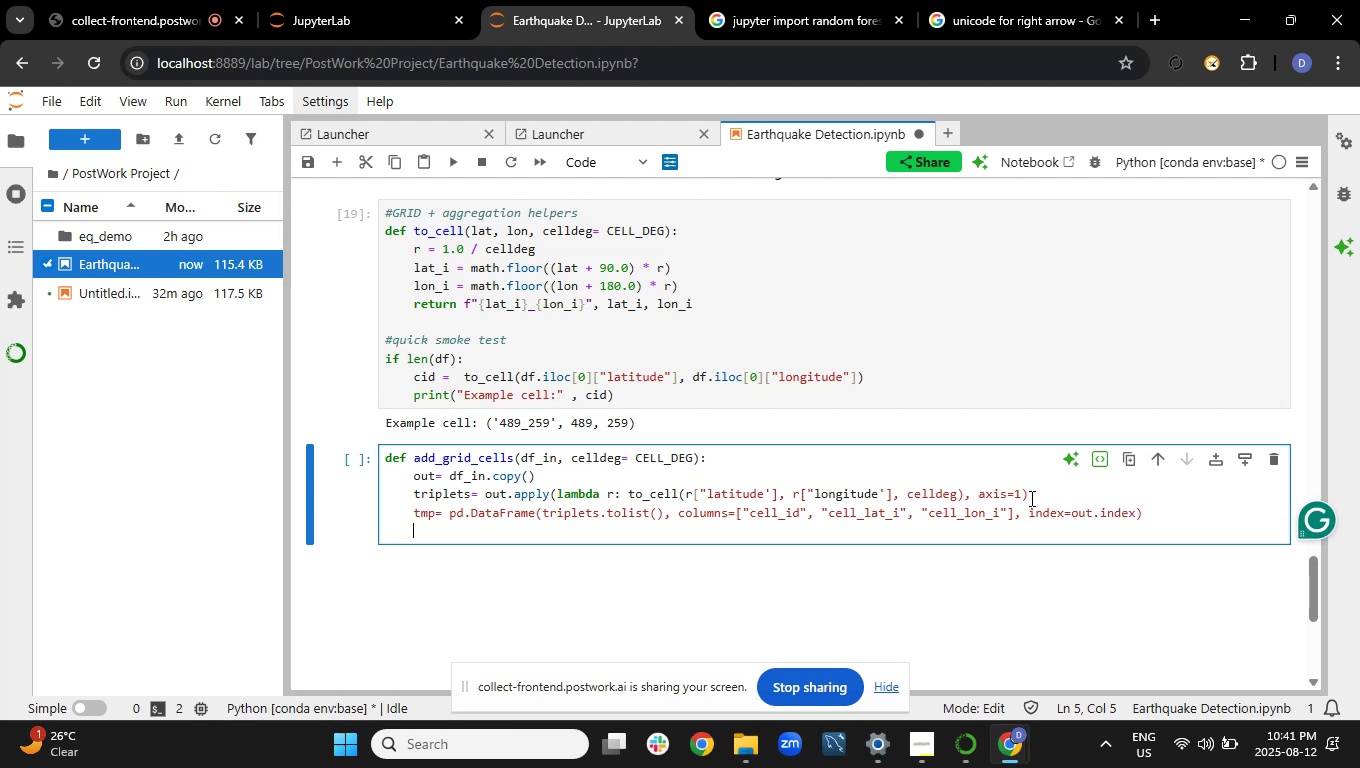 
 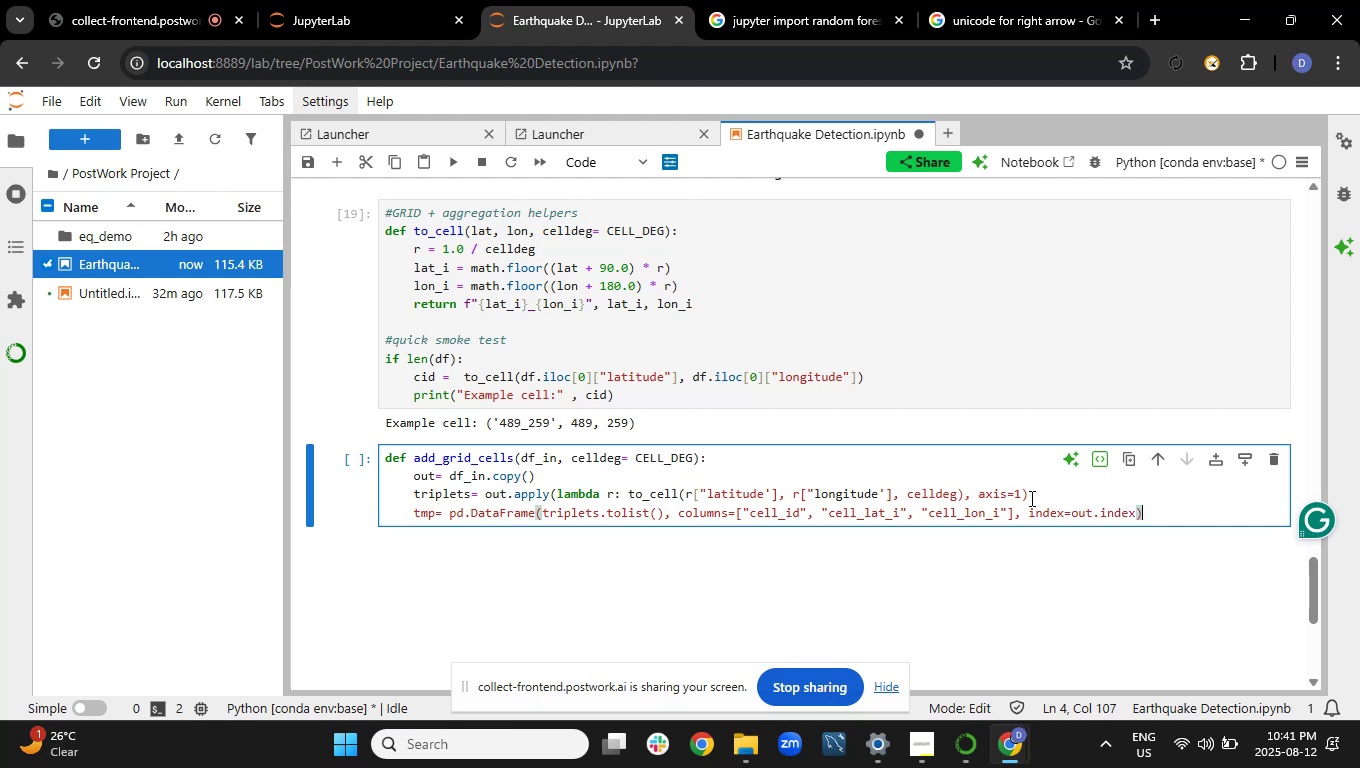 
key(Enter)
 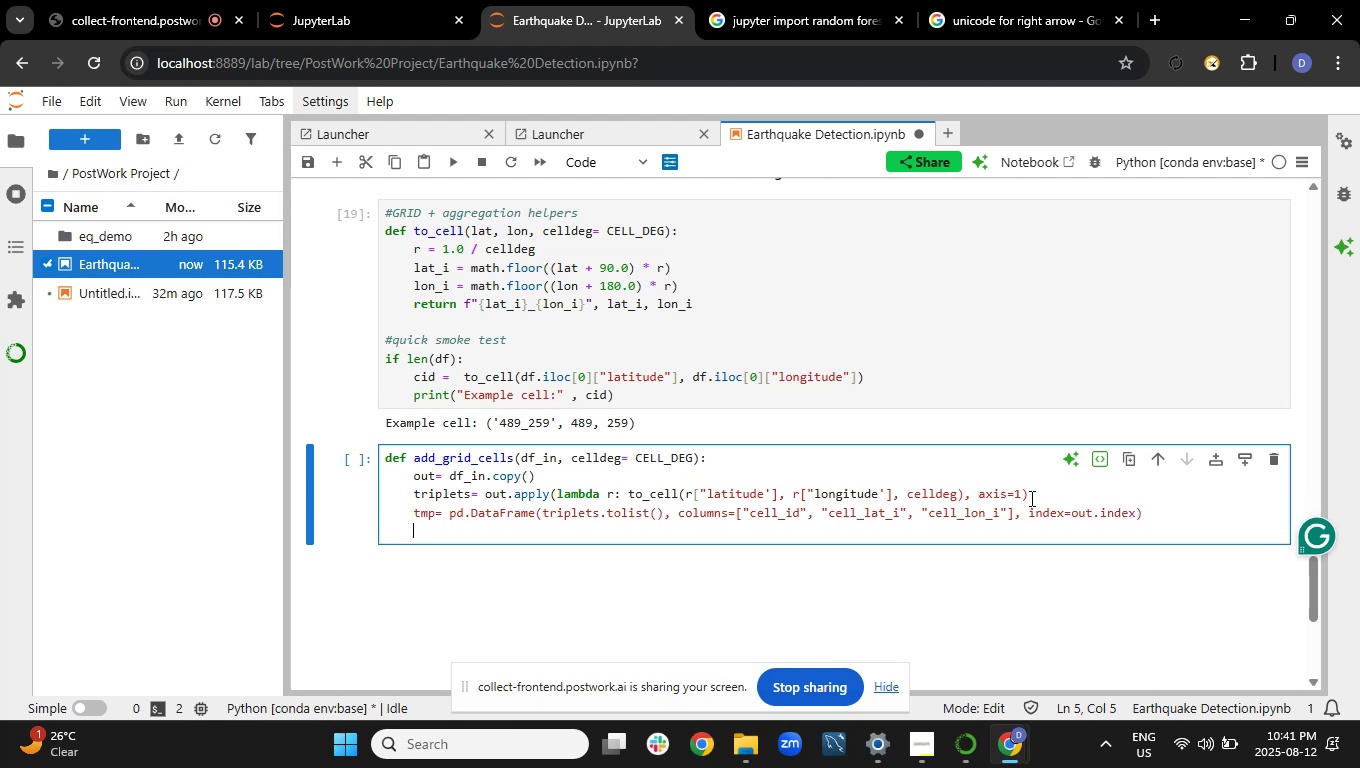 
type(return pd.concat({)
key(Backspace)
type([out)
 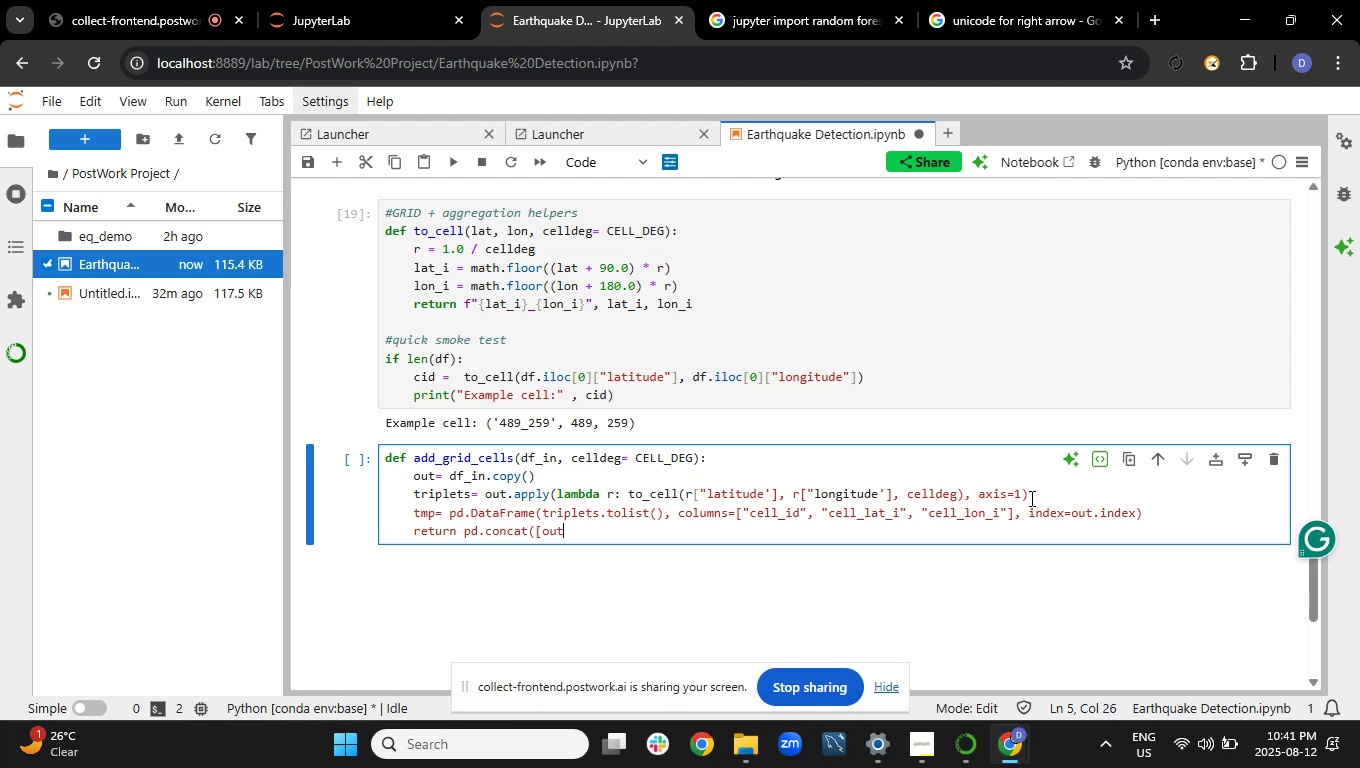 
type(, temp)
key(Backspace)
key(Backspace)
key(Backspace)
type(mp)
 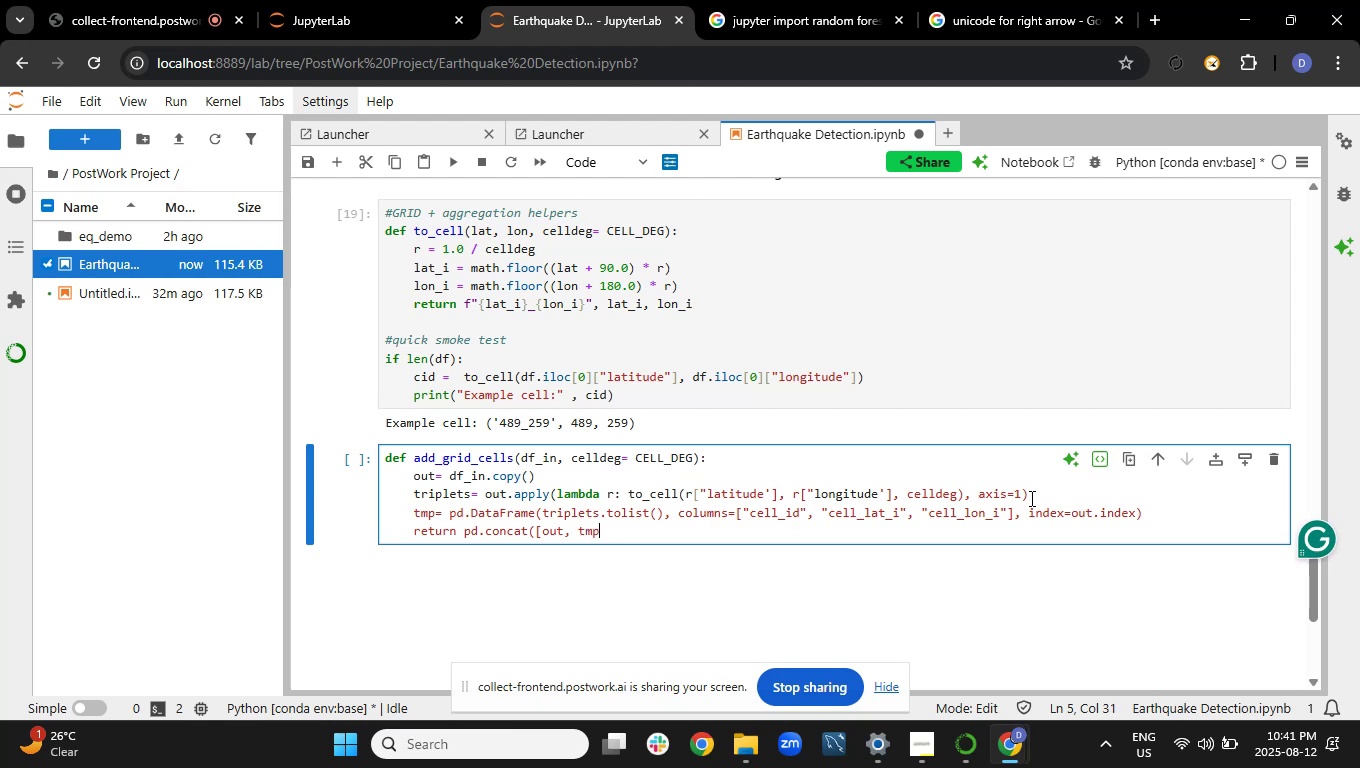 
type(], axis )
key(Backspace)
type(-)
key(Backspace)
type(=1))
 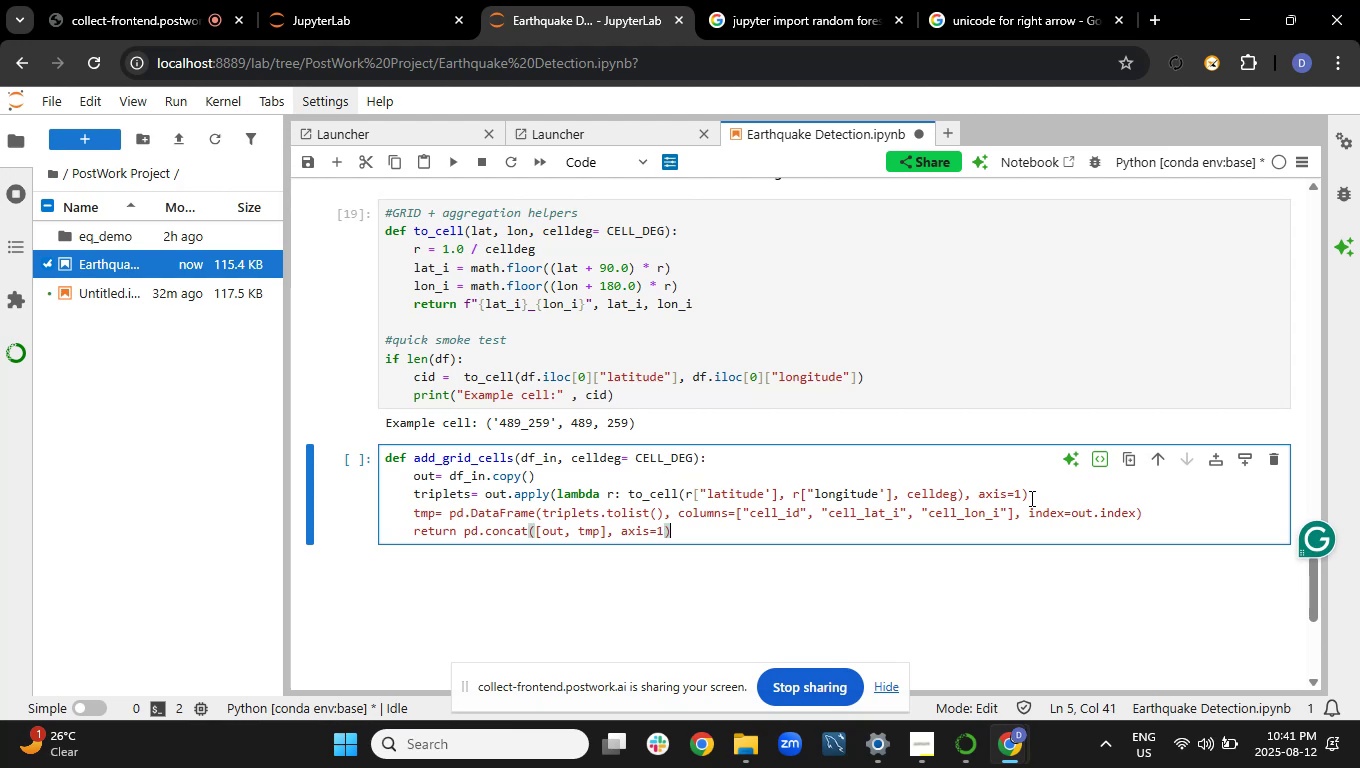 
key(Enter)
 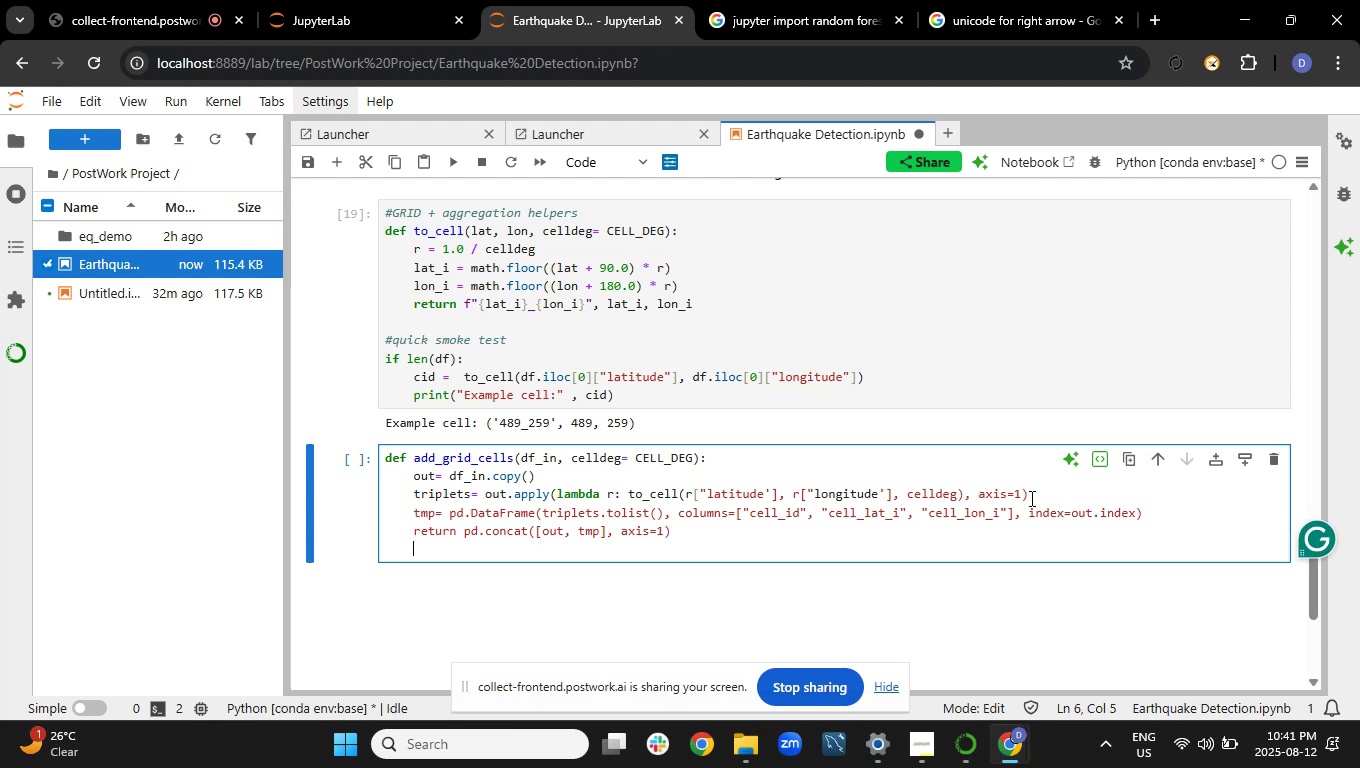 
key(Enter)
 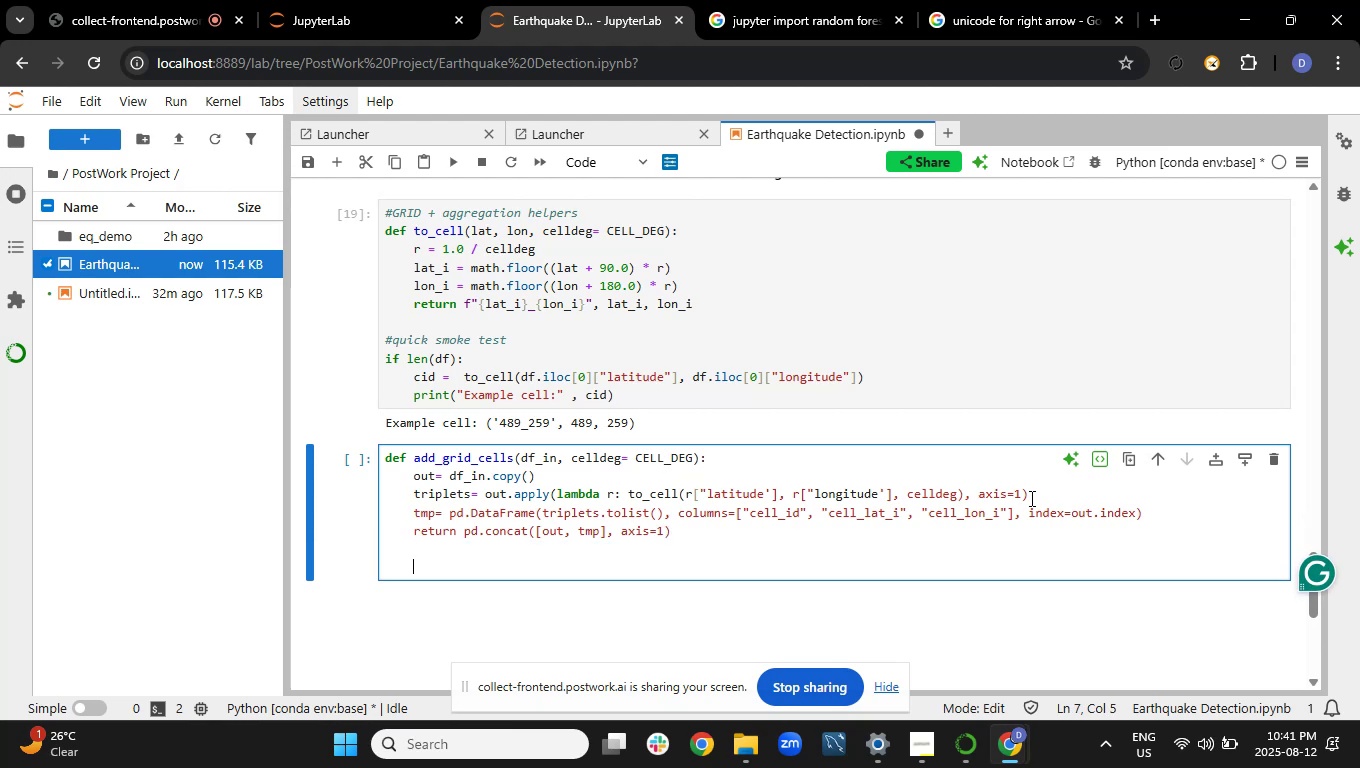 
key(Backspace)
type(#testt)
key(Backspace)
 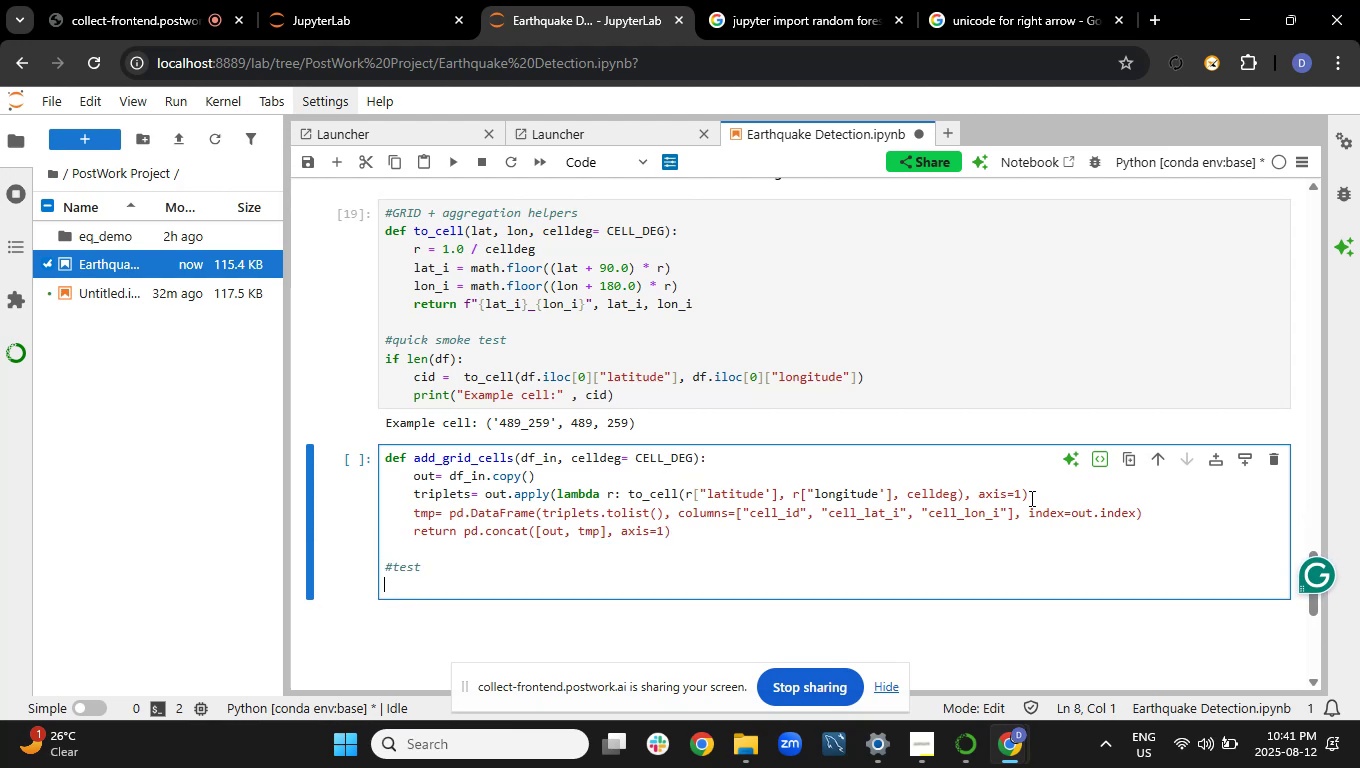 
 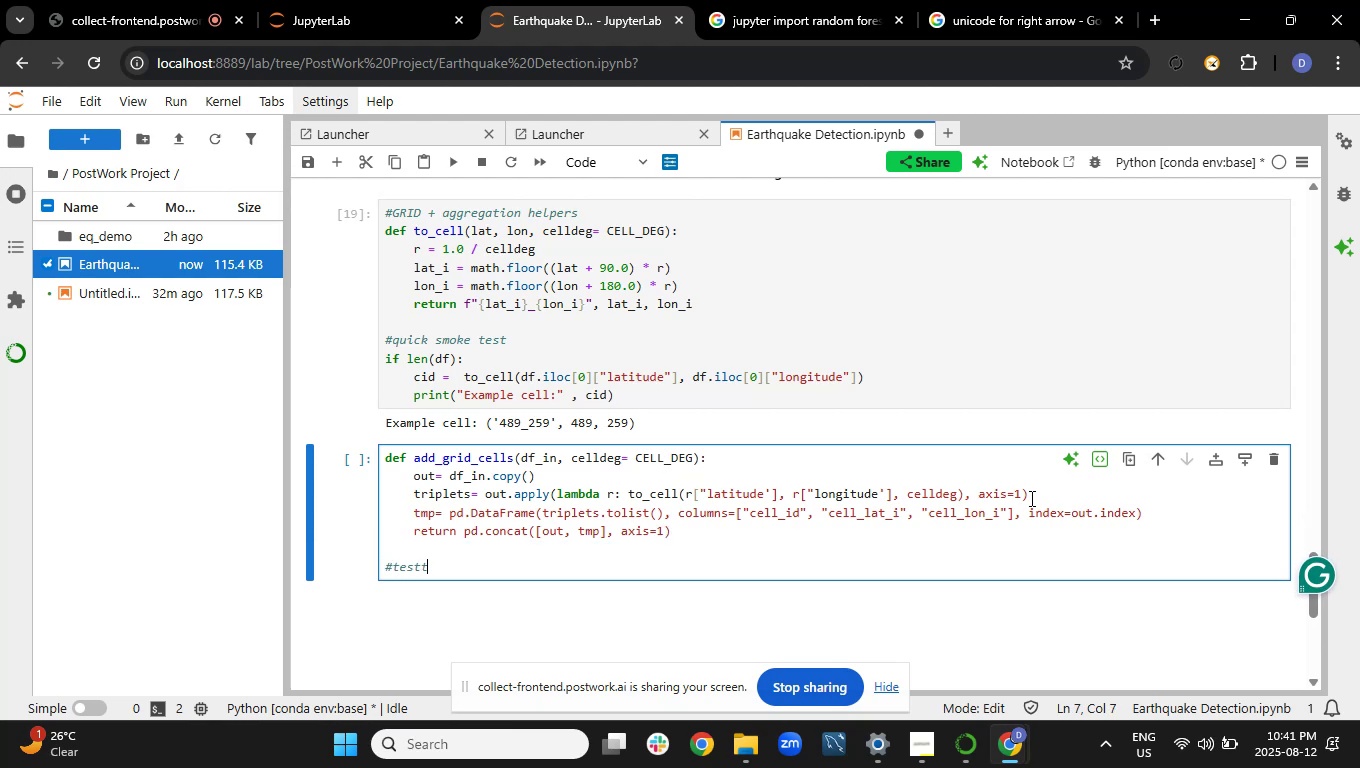 
key(Enter)
 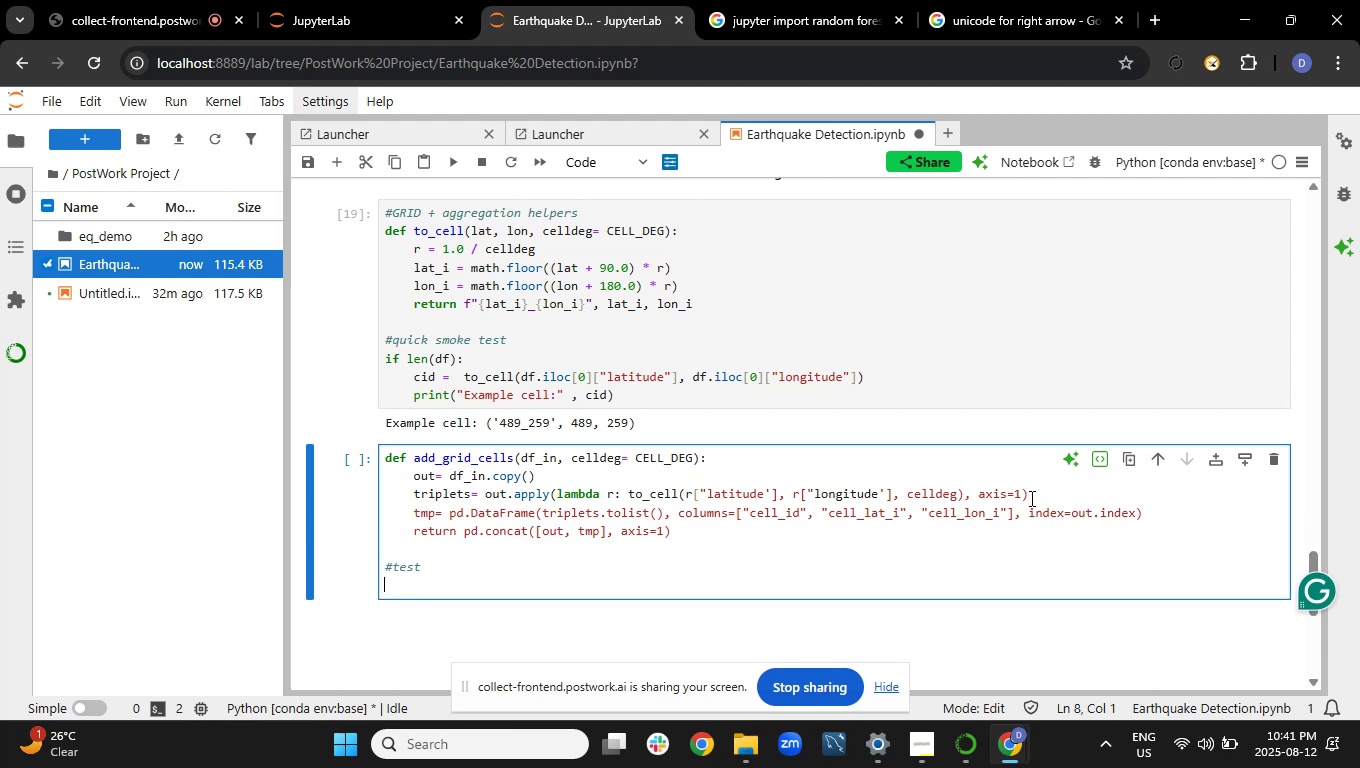 
type(dfg_temo= )
key(Backspace)
key(Backspace)
key(Backspace)
key(Backspace)
key(Backspace)
type(,p)
key(Backspace)
key(Backspace)
type(mp= add_grid_cells(df.head(1000)
 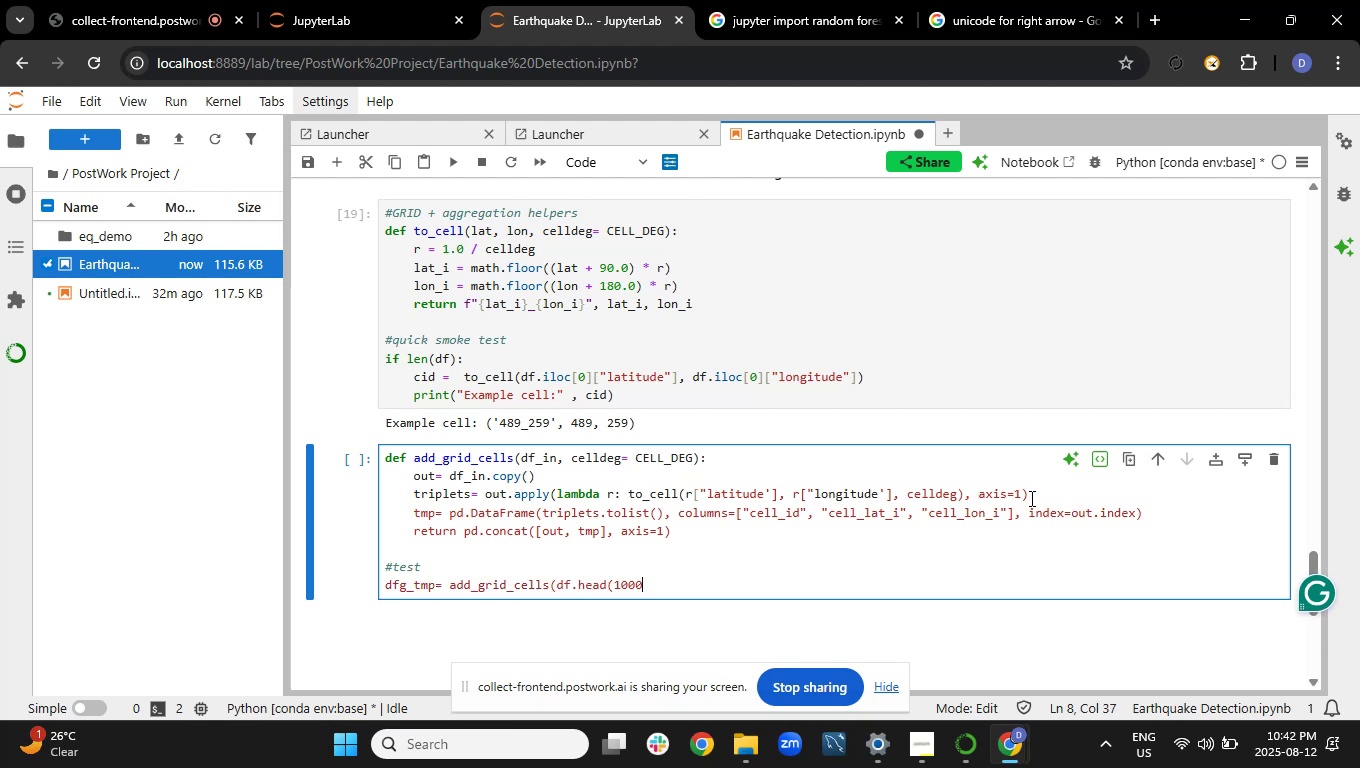 
type()))
 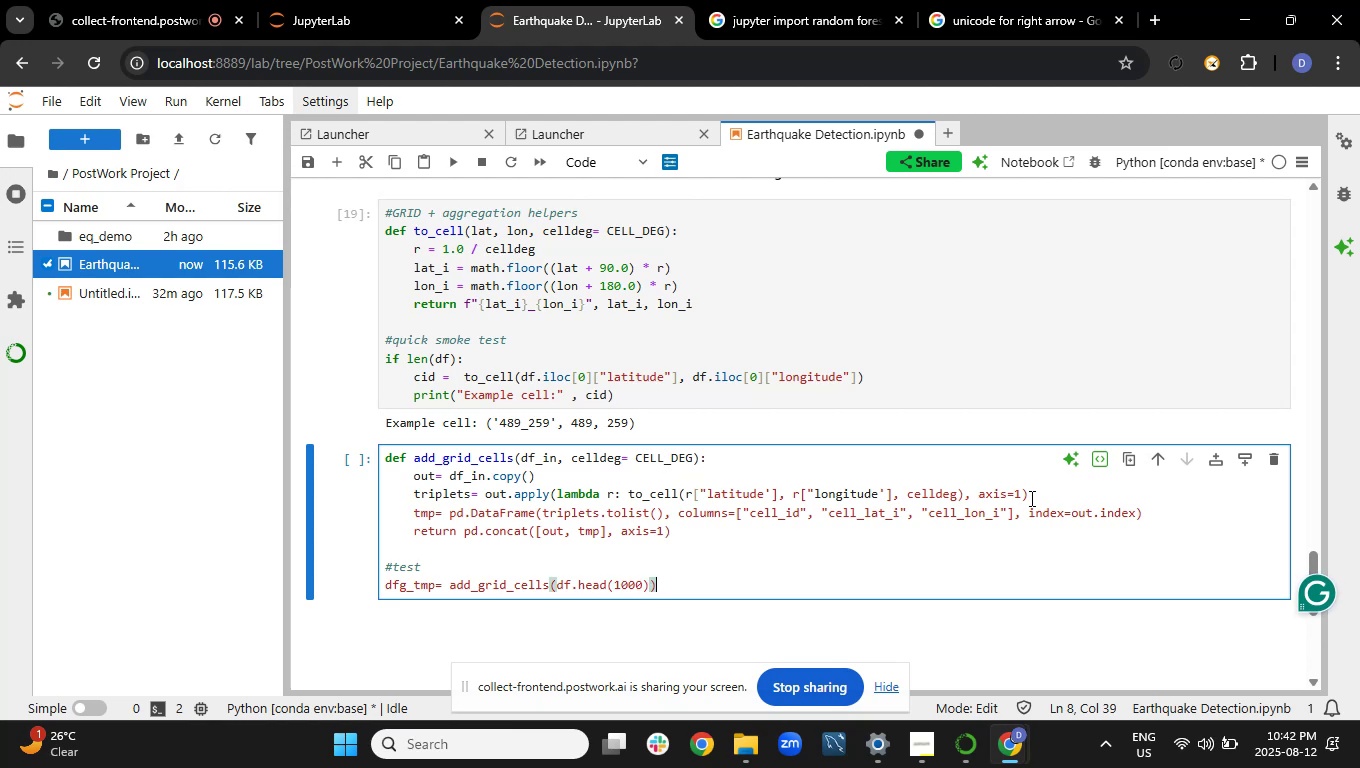 
key(Enter)
 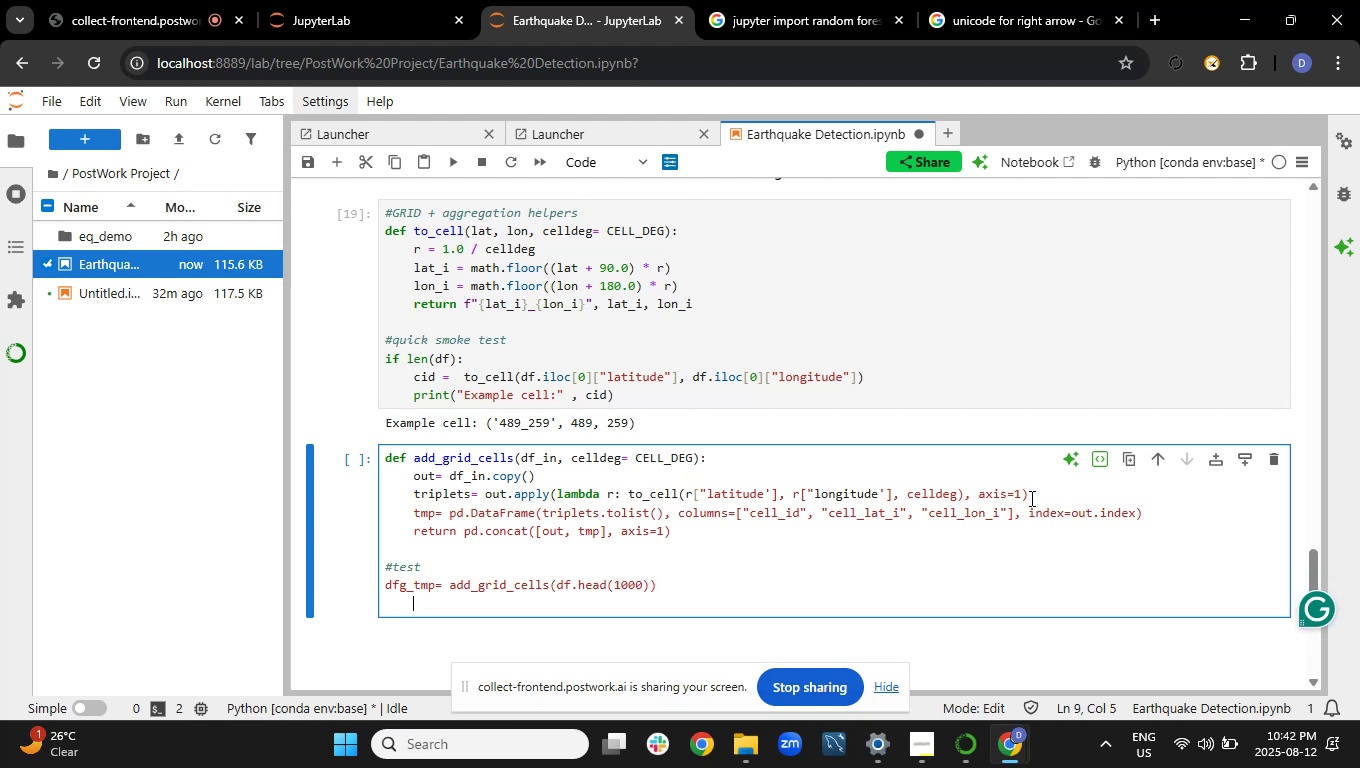 
key(Backspace)
type(display)
 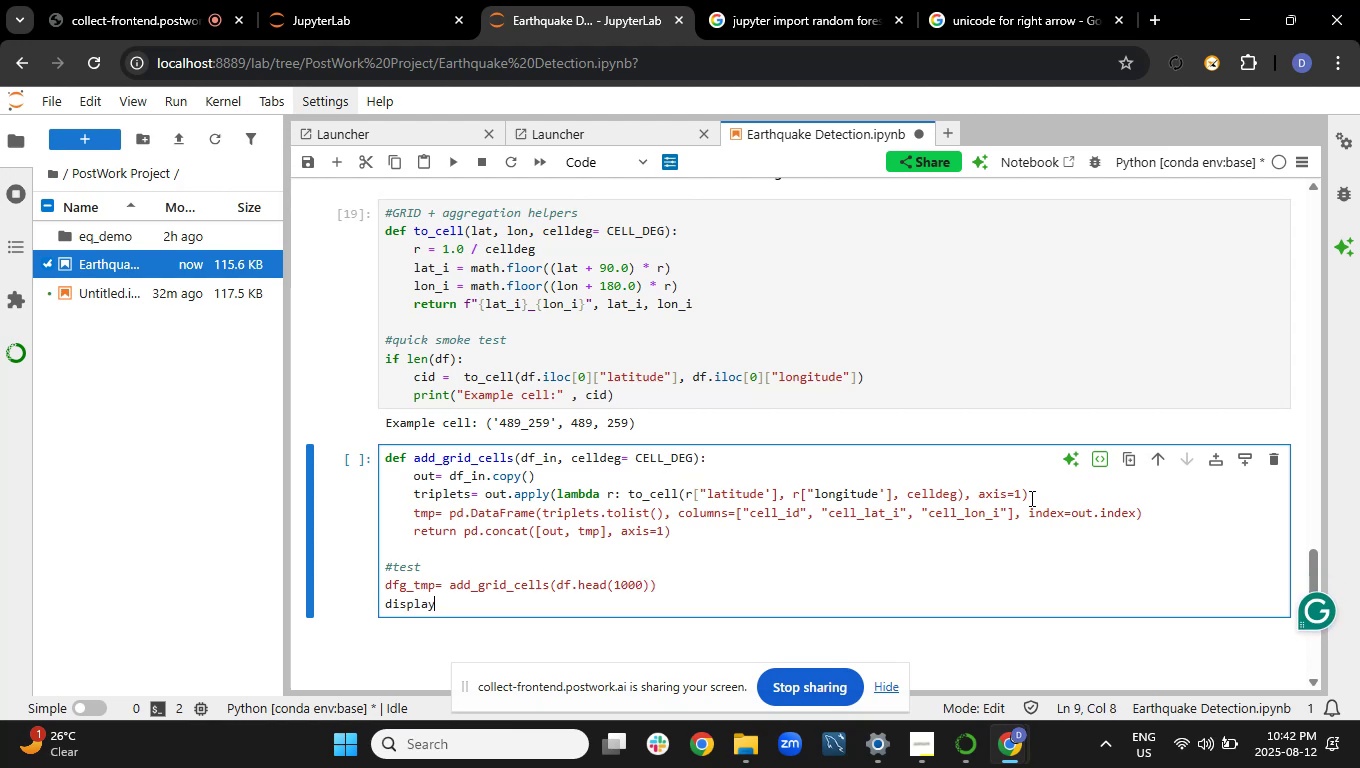 
hold_key(key=PageDown, duration=0.39)
 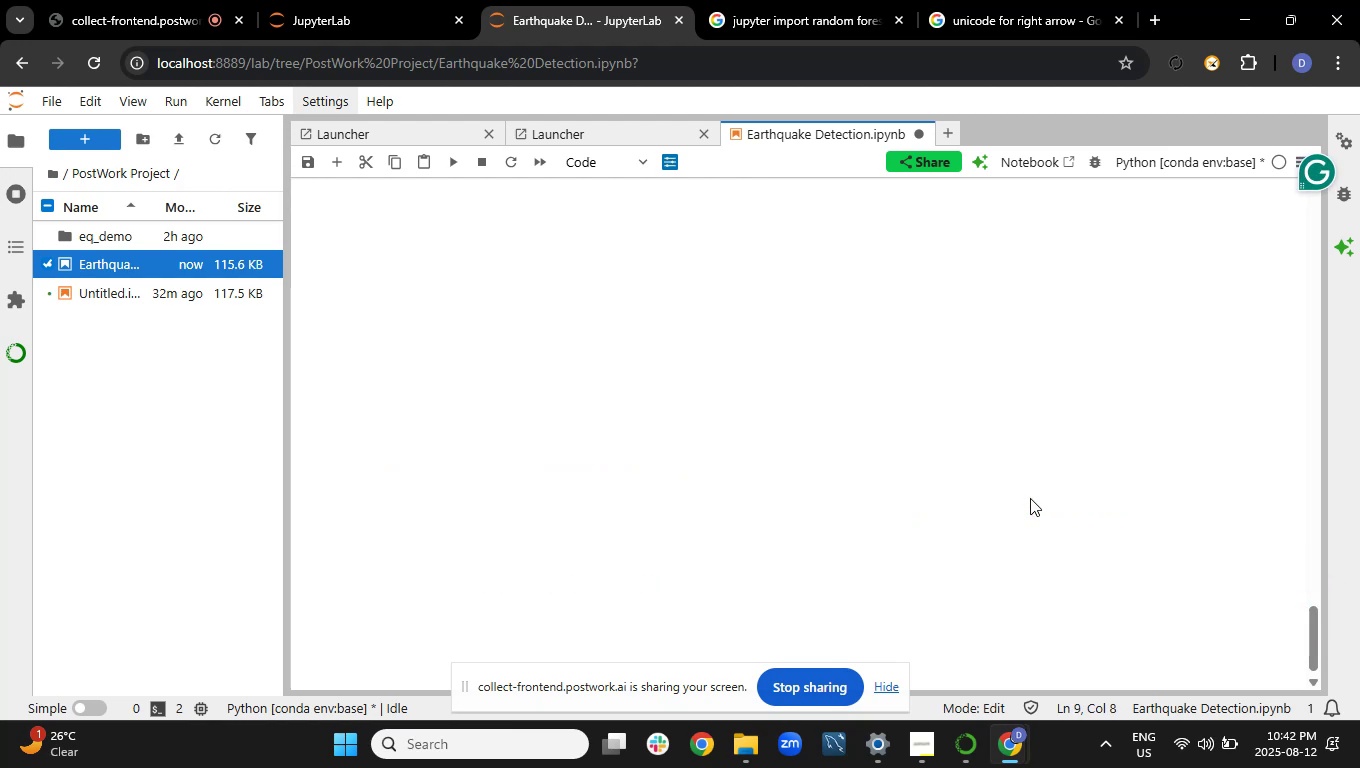 
scroll: coordinate [1055, 446], scroll_direction: up, amount: 5.0
 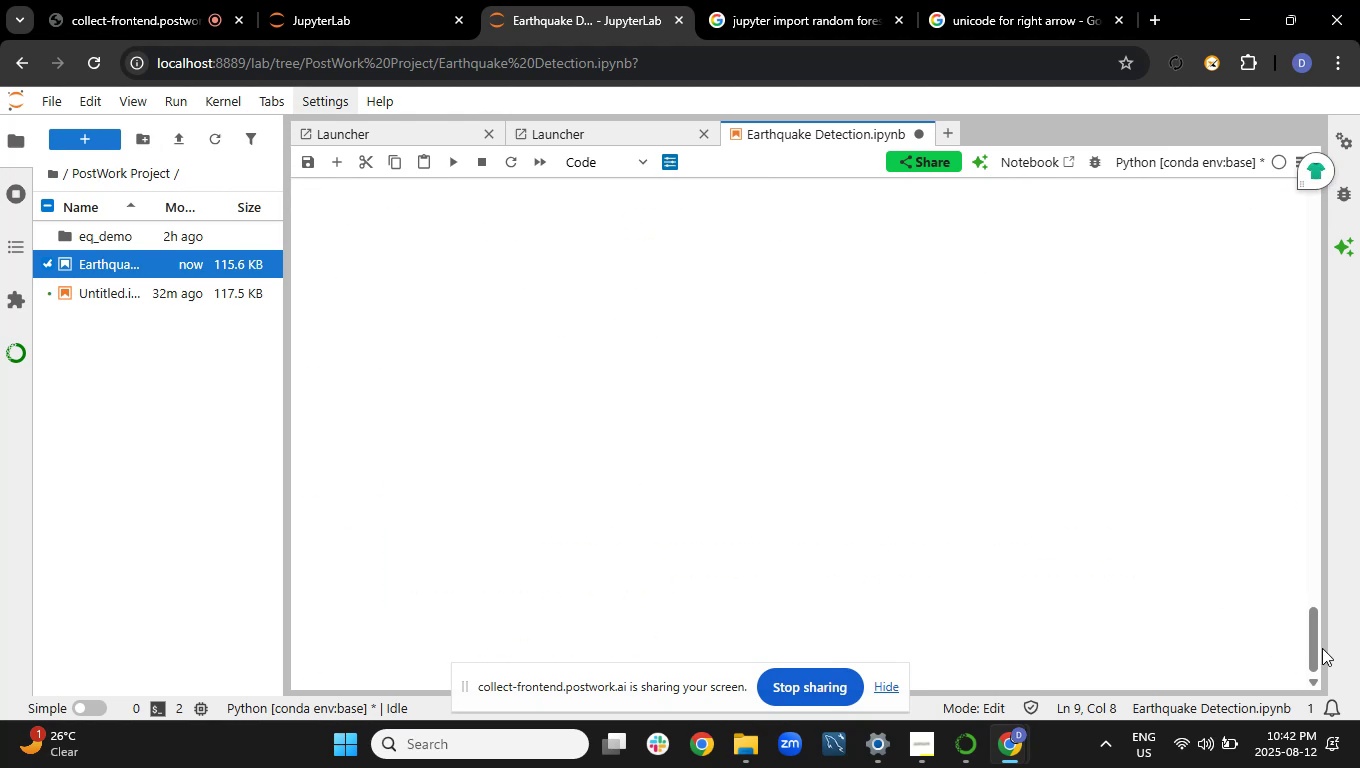 
left_click_drag(start_coordinate=[1313, 648], to_coordinate=[1312, 555])
 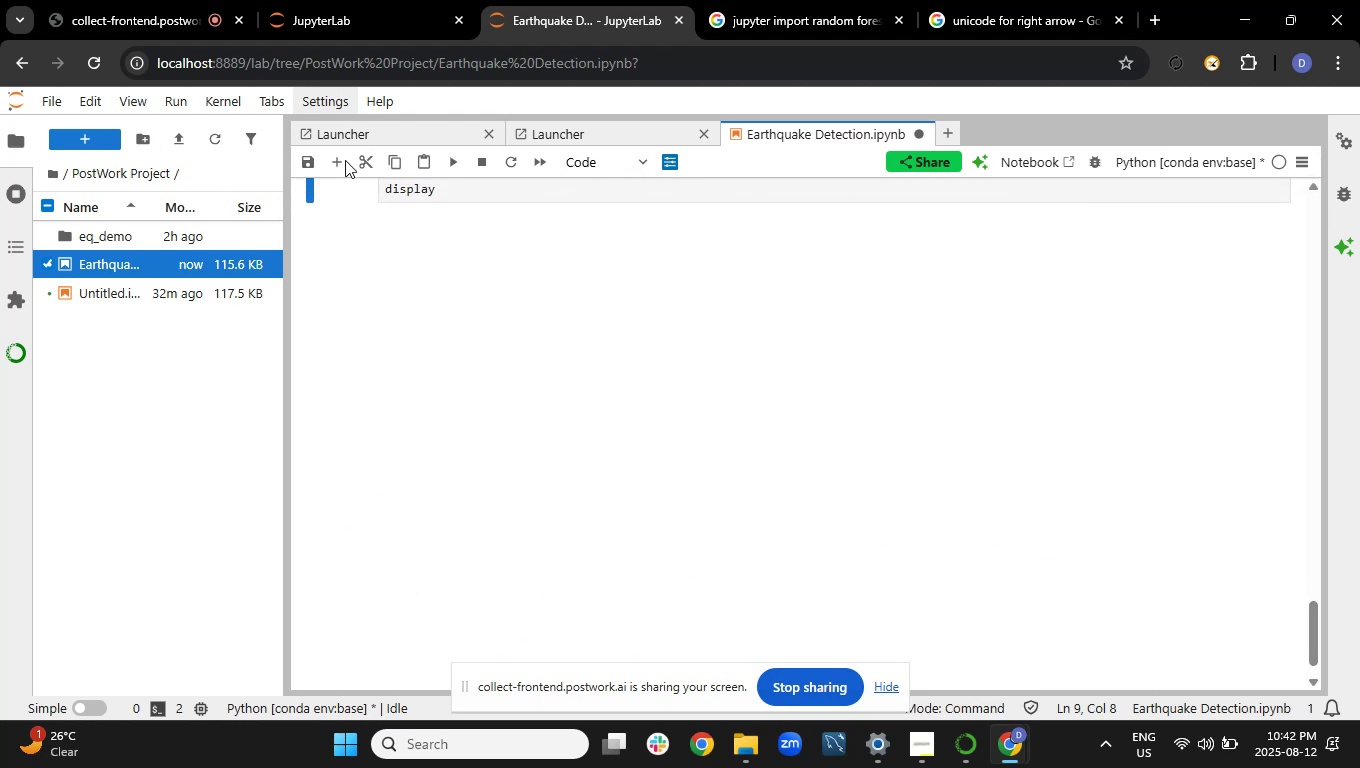 
left_click([340, 165])
 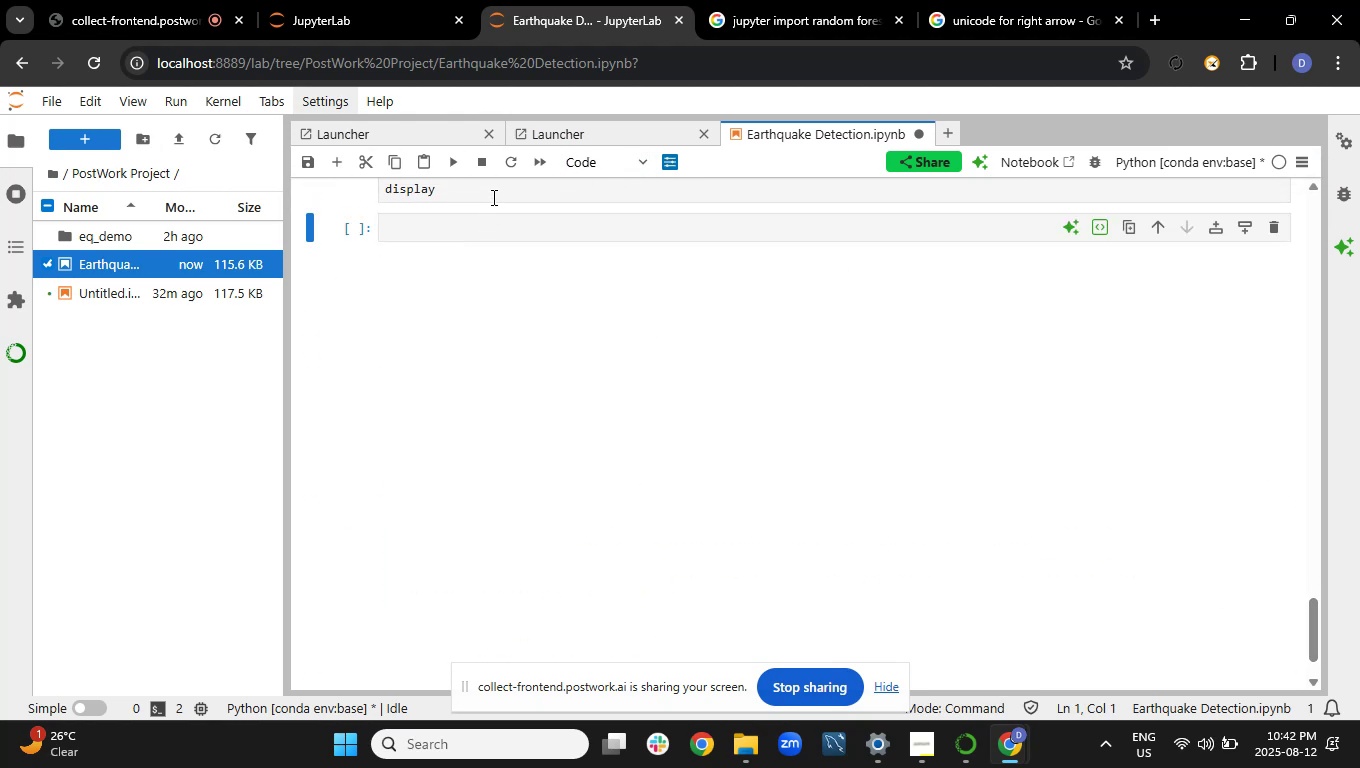 
left_click([494, 195])
 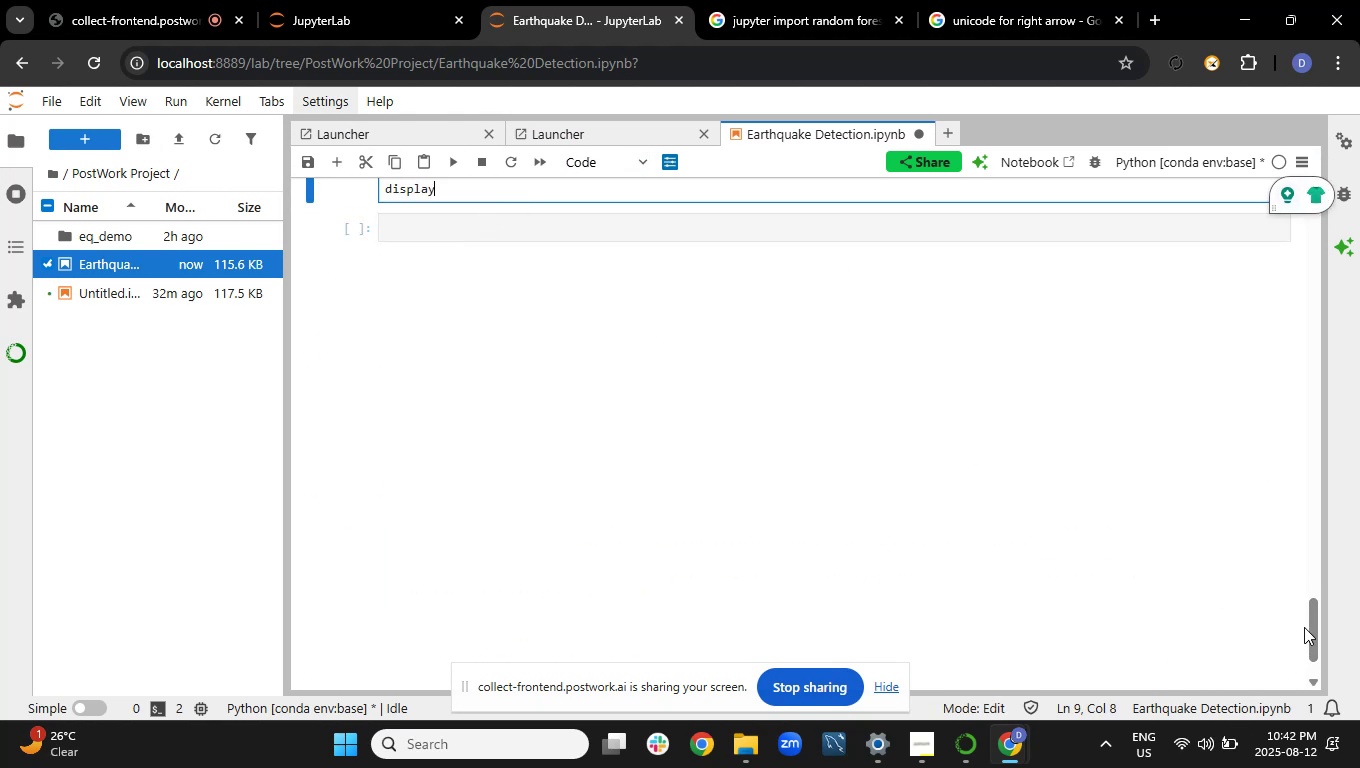 
left_click_drag(start_coordinate=[1309, 624], to_coordinate=[1312, 606])
 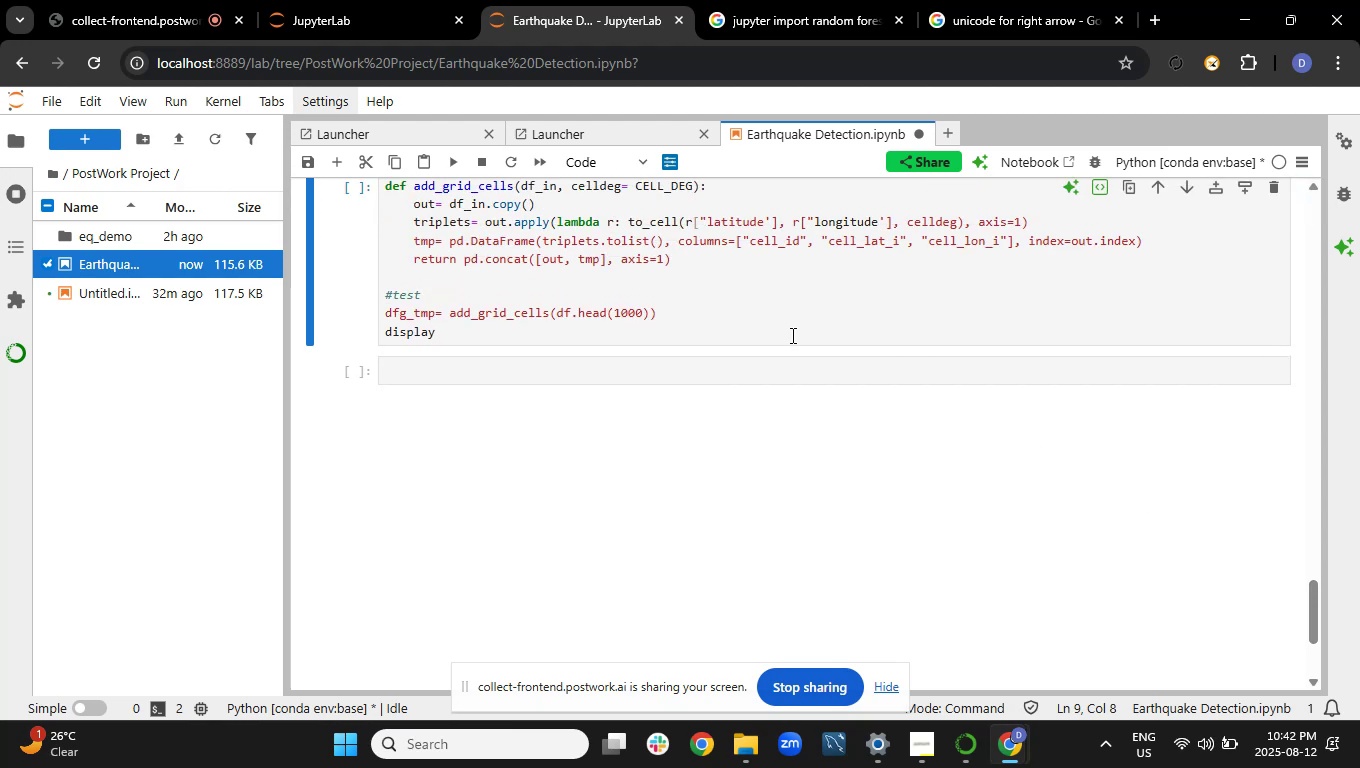 
left_click([791, 335])
 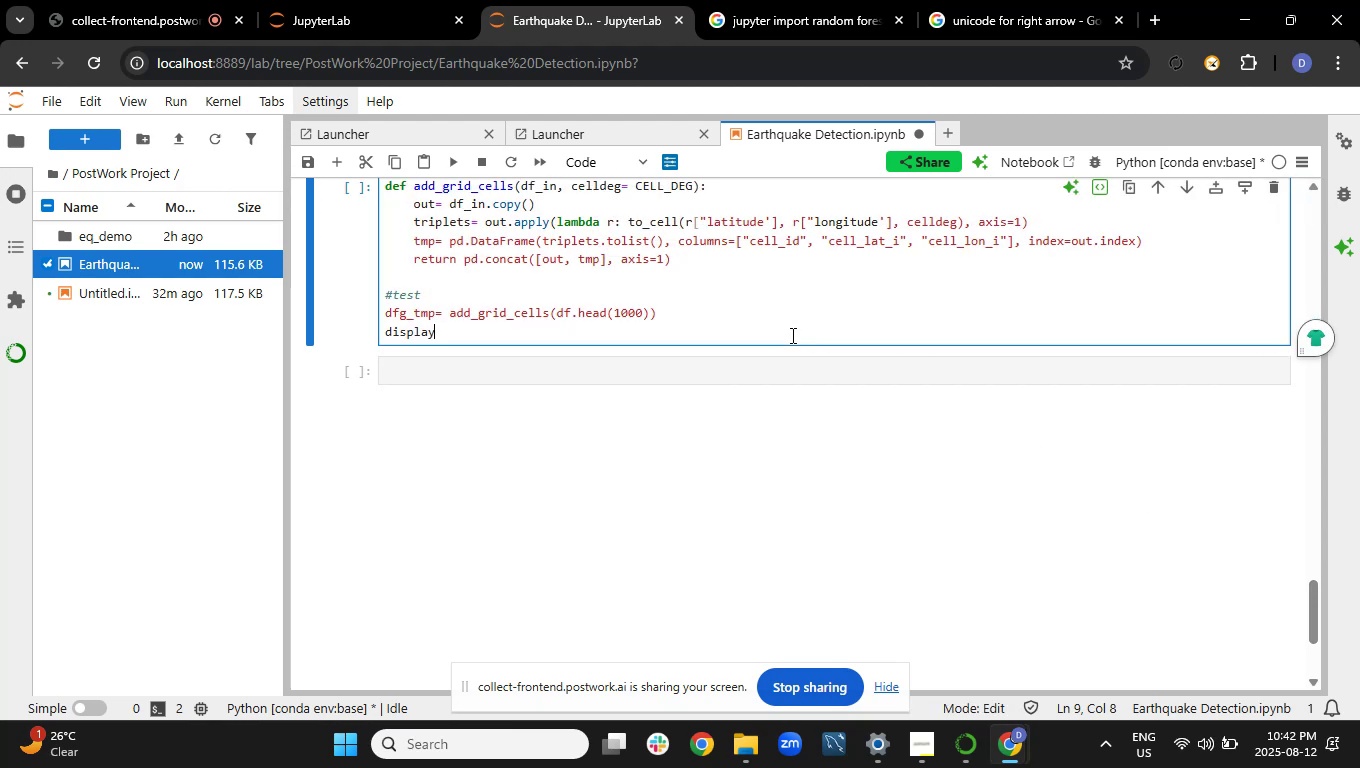 
type((dfg_tem)
key(Backspace)
key(Backspace)
key(Backspace)
type(tmp[[)
 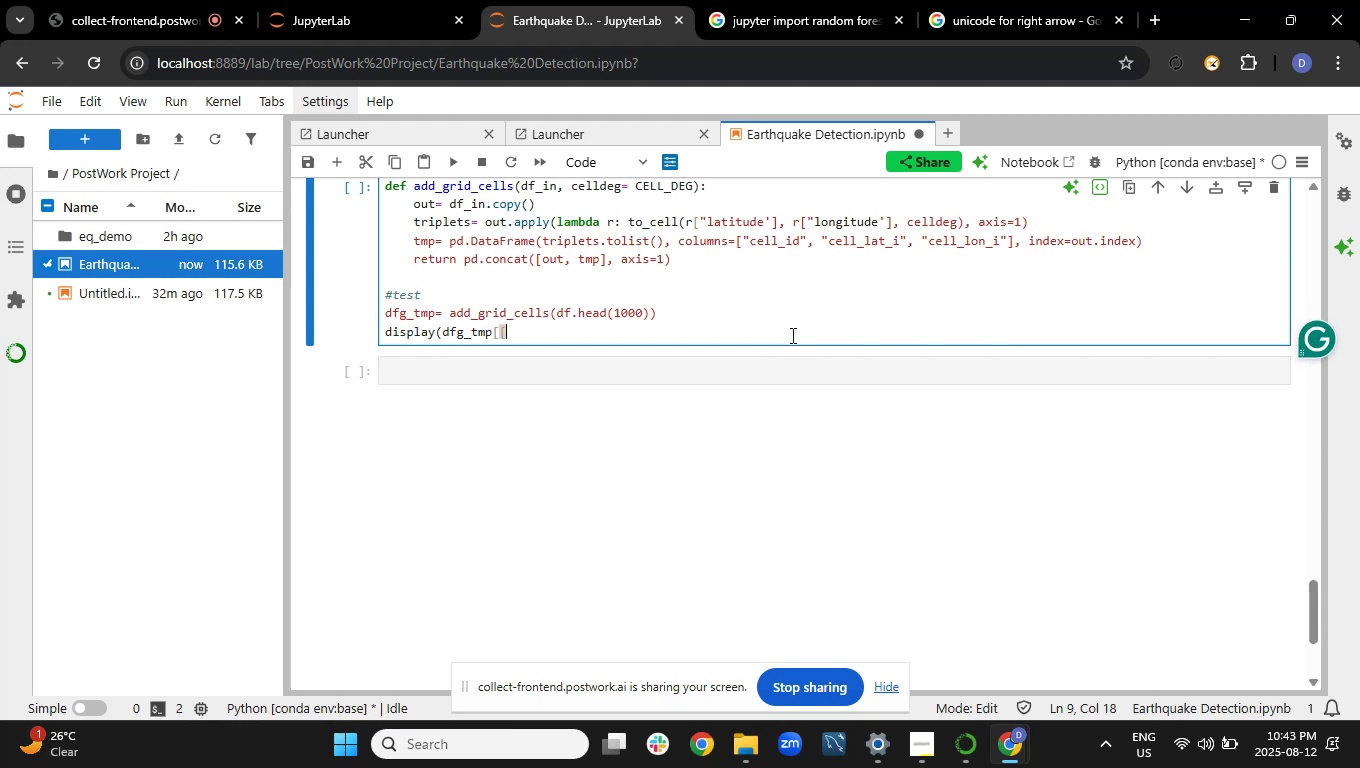 
type(time, latitude, longitude, cell_id")
 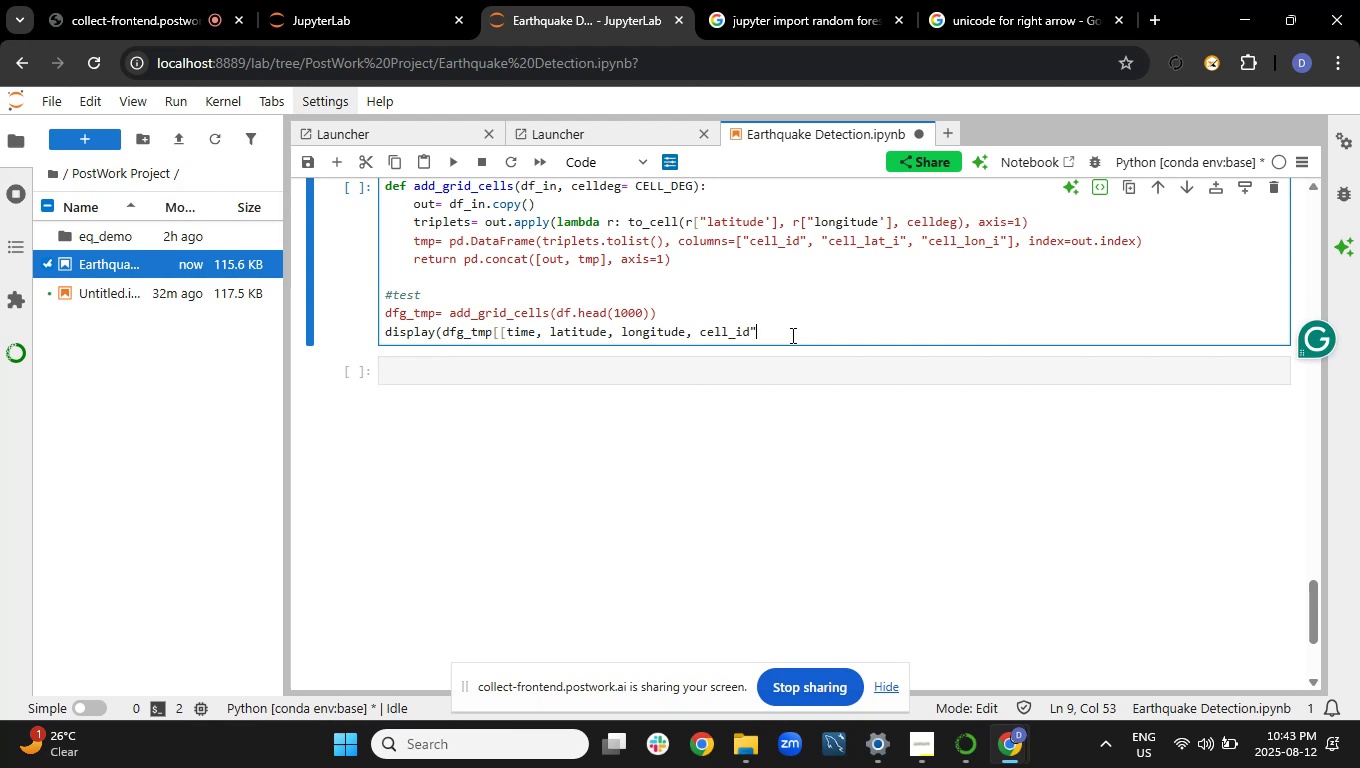 
key(ArrowLeft)
 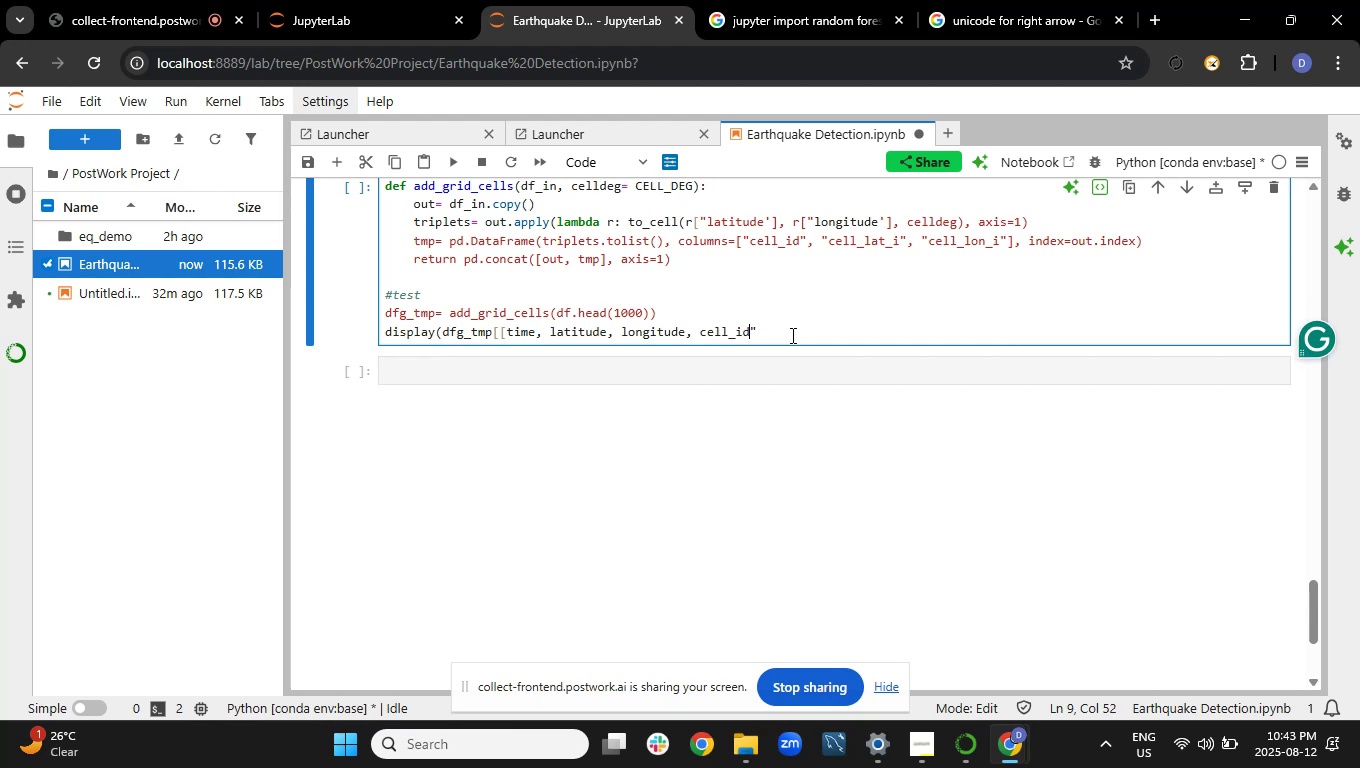 
hold_key(key=ArrowLeft, duration=0.37)
 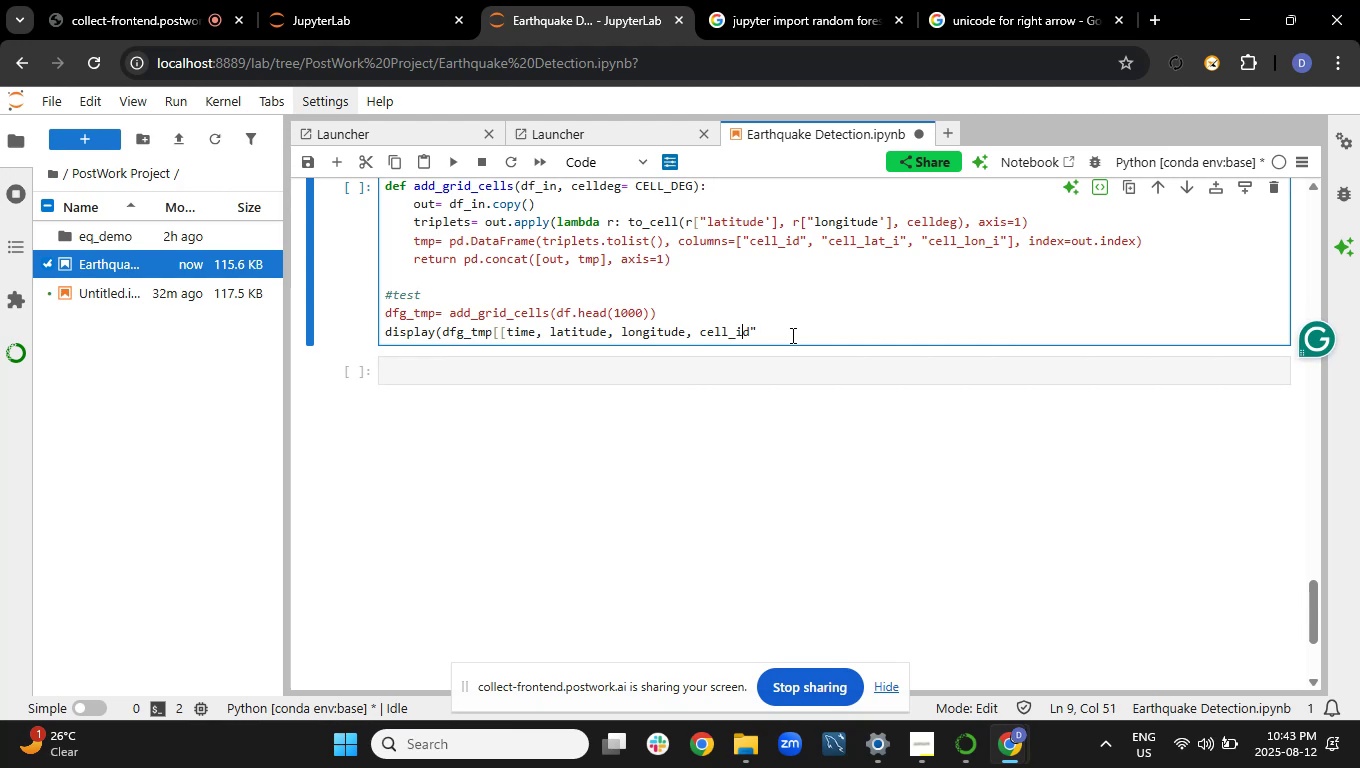 
key(ArrowLeft)
 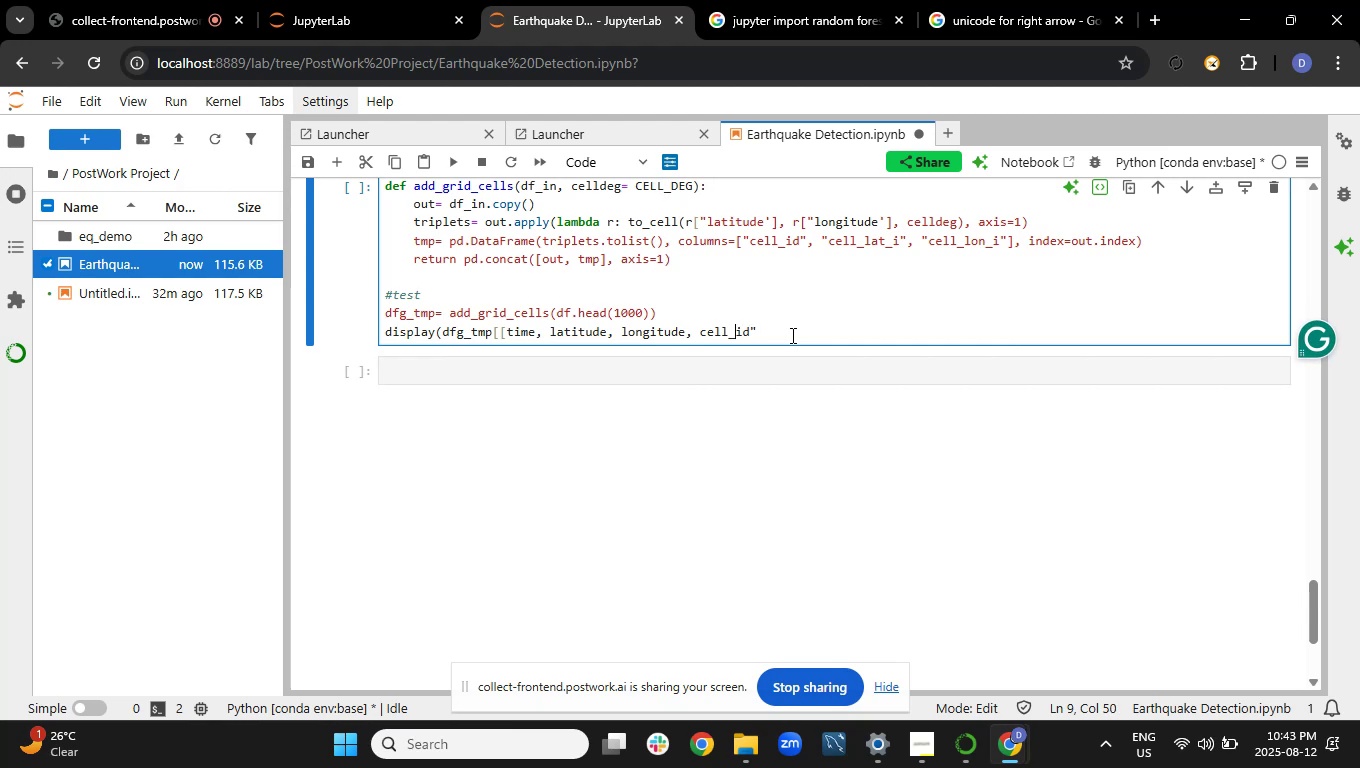 
key(ArrowLeft)
 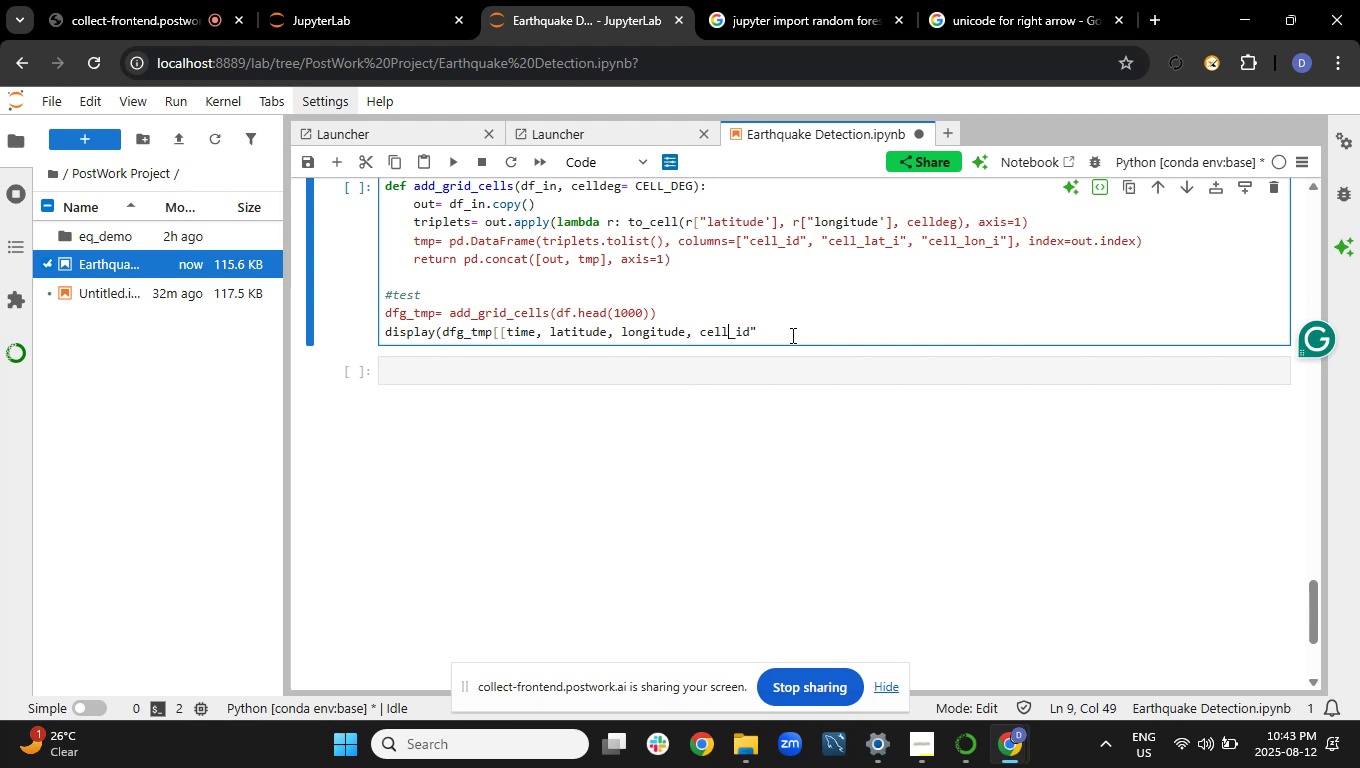 
key(ArrowLeft)
 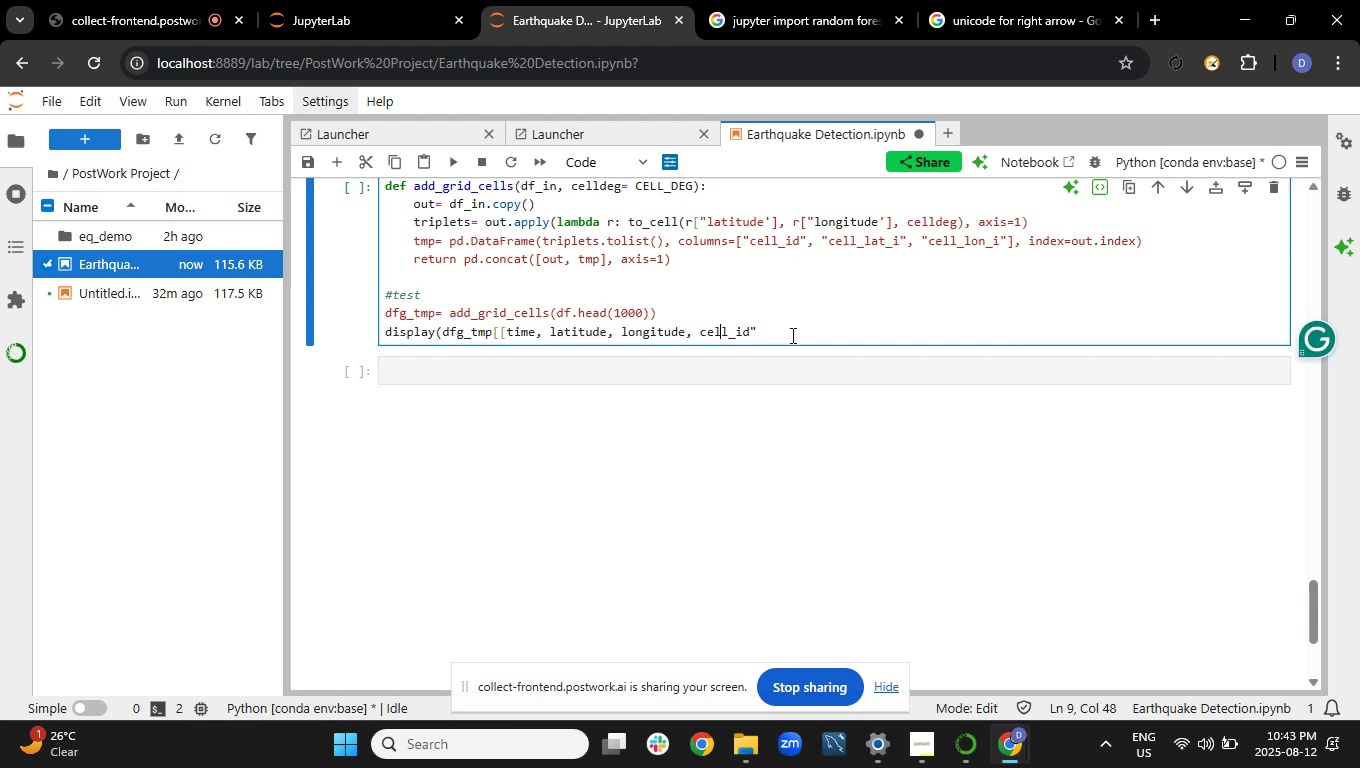 
key(ArrowLeft)
 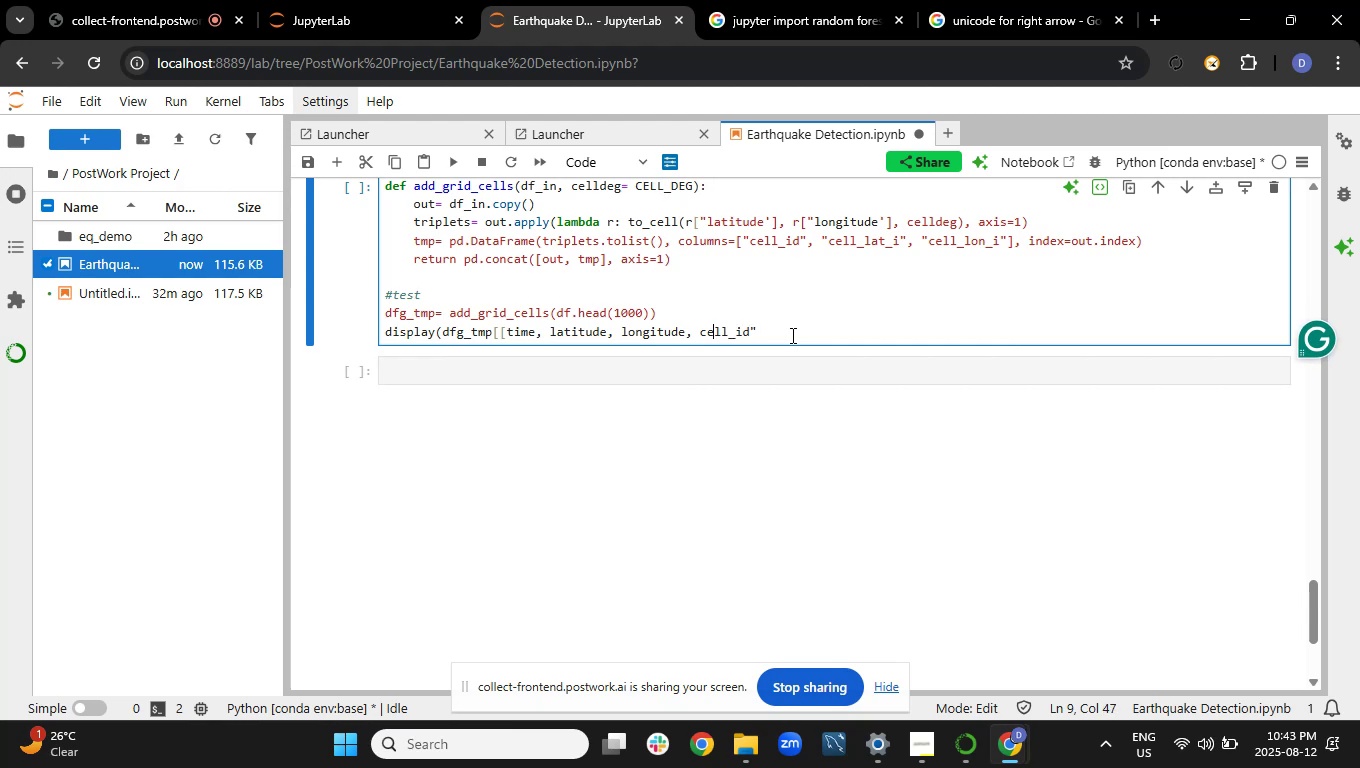 
key(ArrowLeft)
 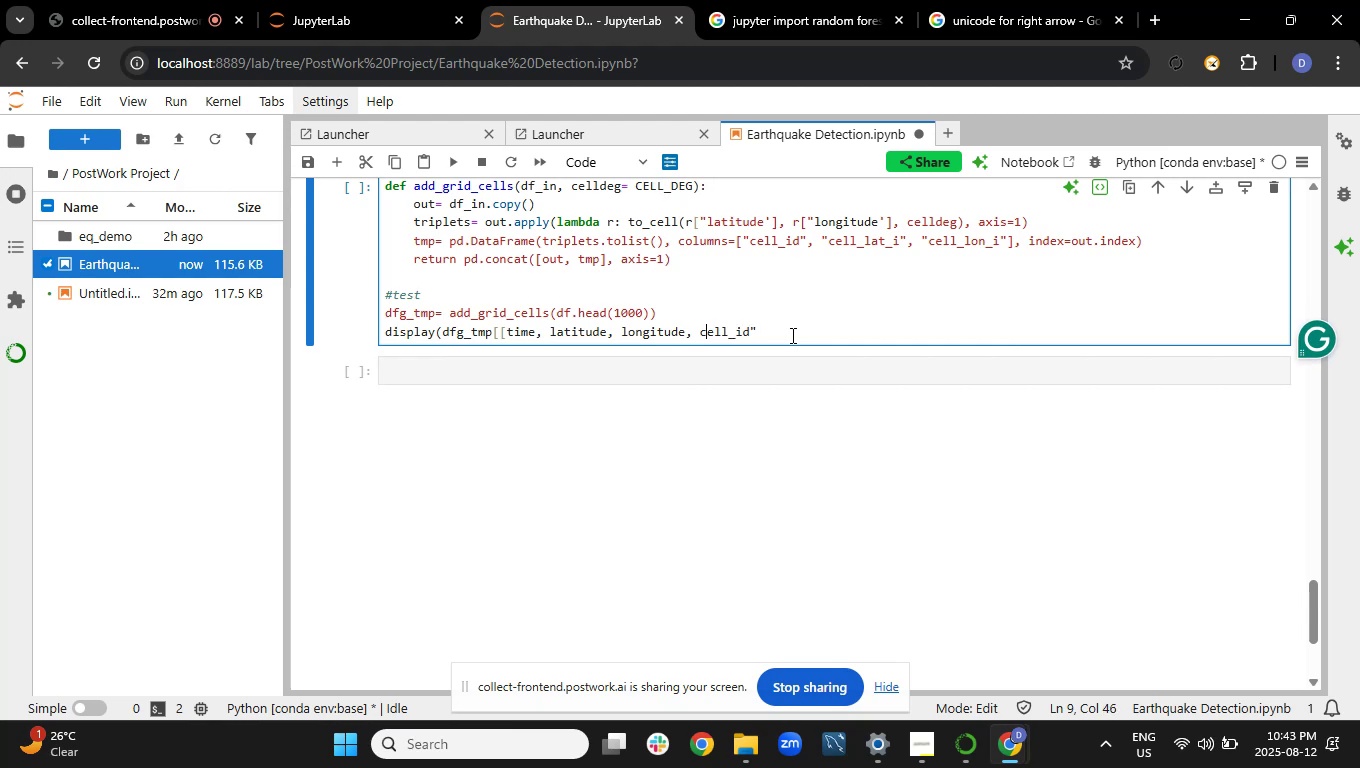 
key(ArrowLeft)
 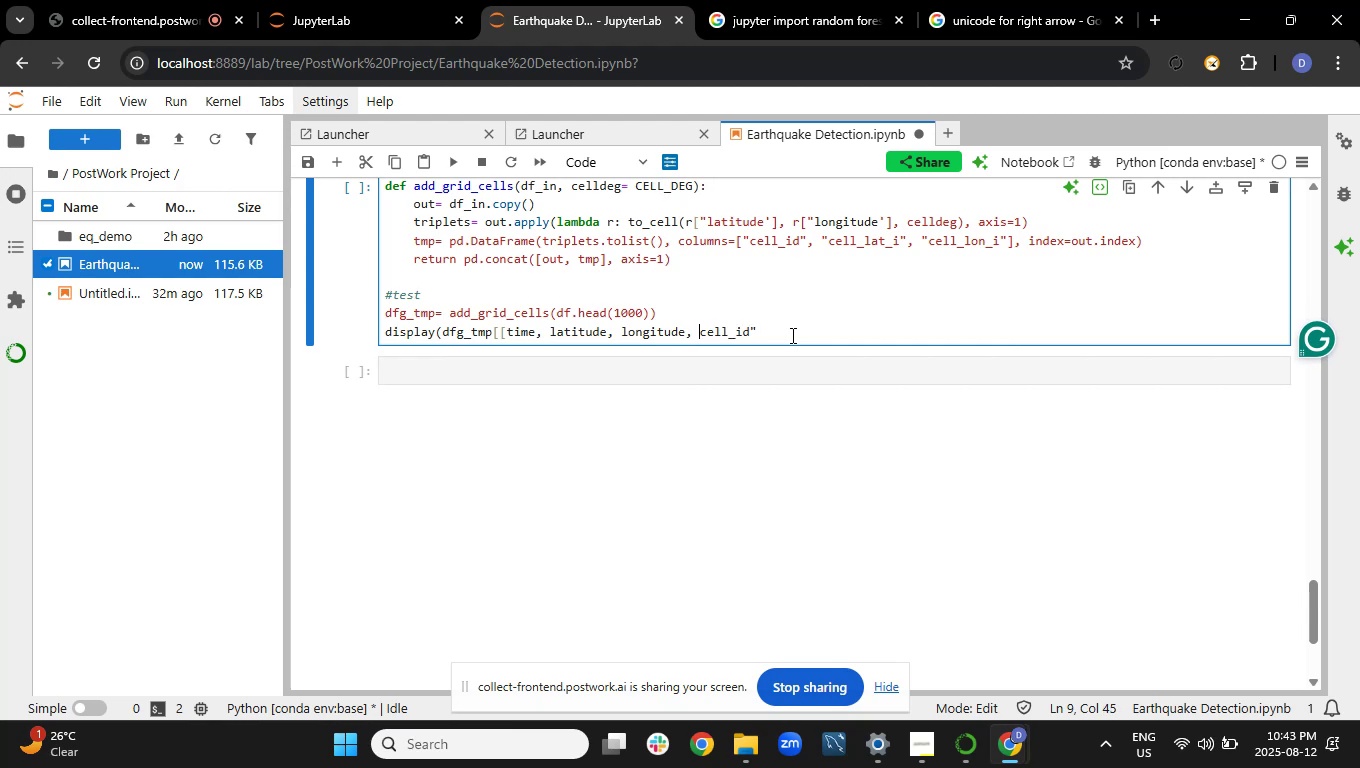 
key(Shift+Quote)
 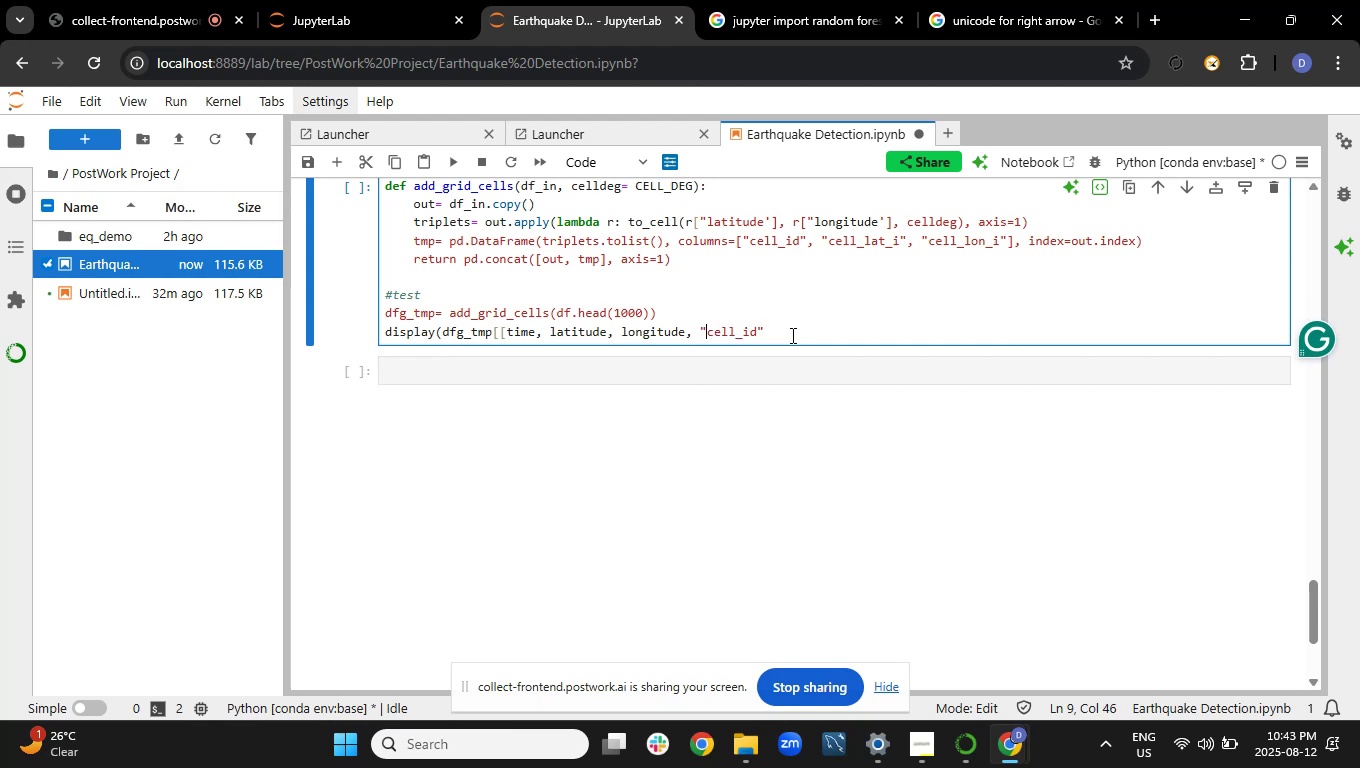 
key(ArrowLeft)
 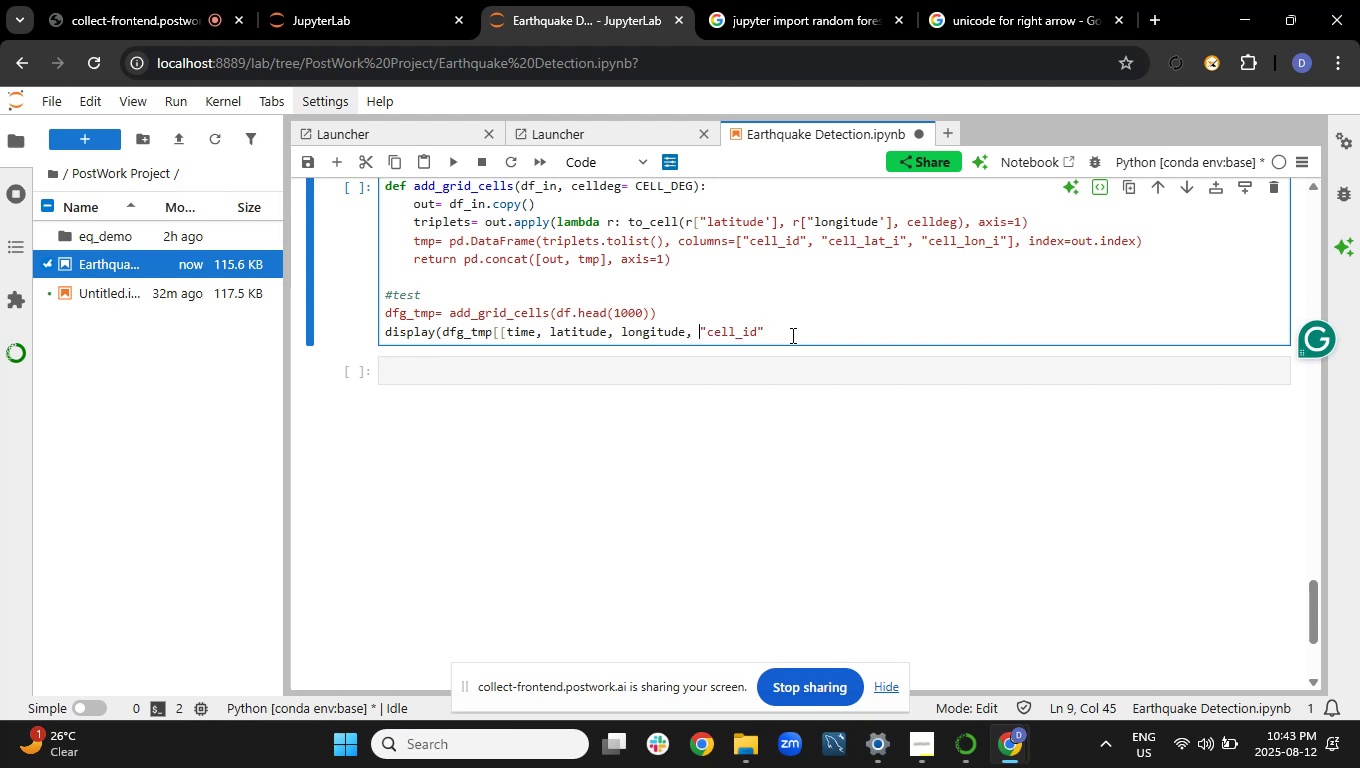 
key(ArrowLeft)
 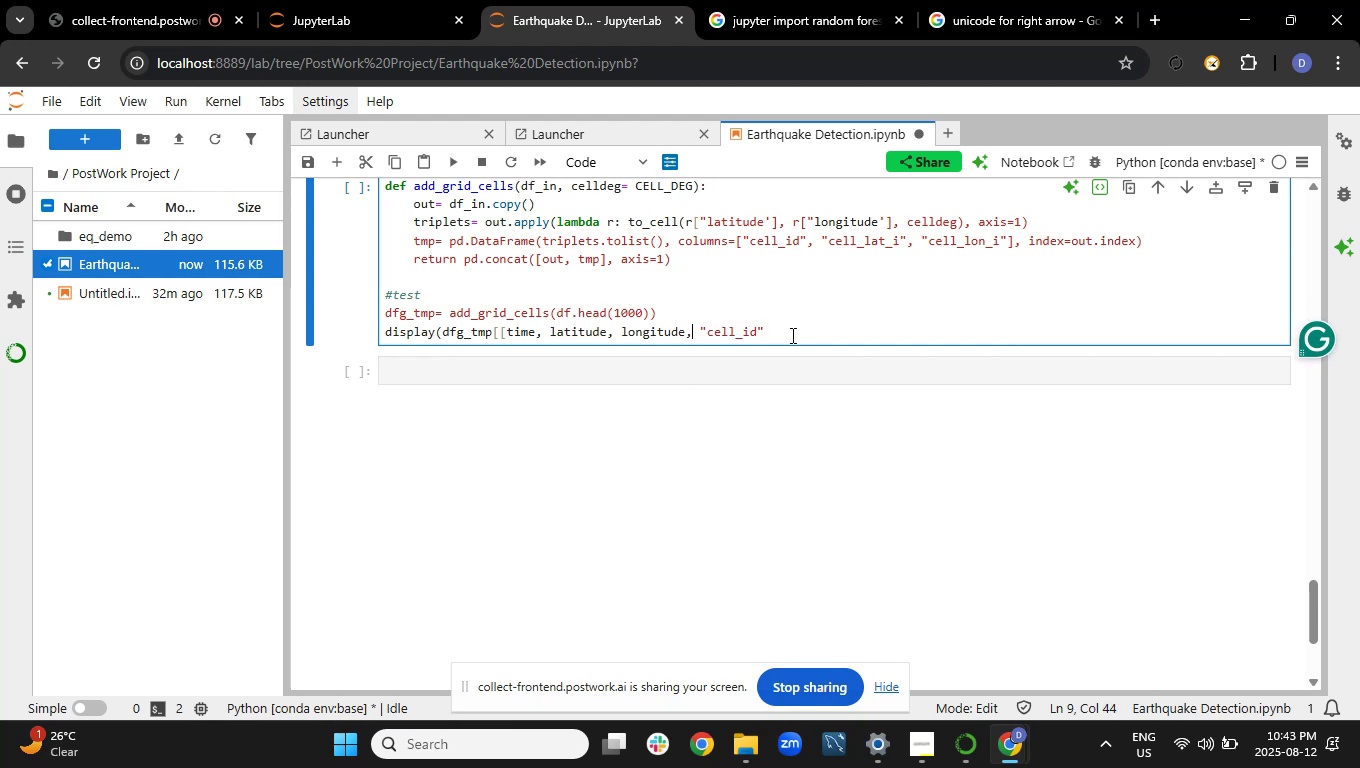 
key(ArrowLeft)
 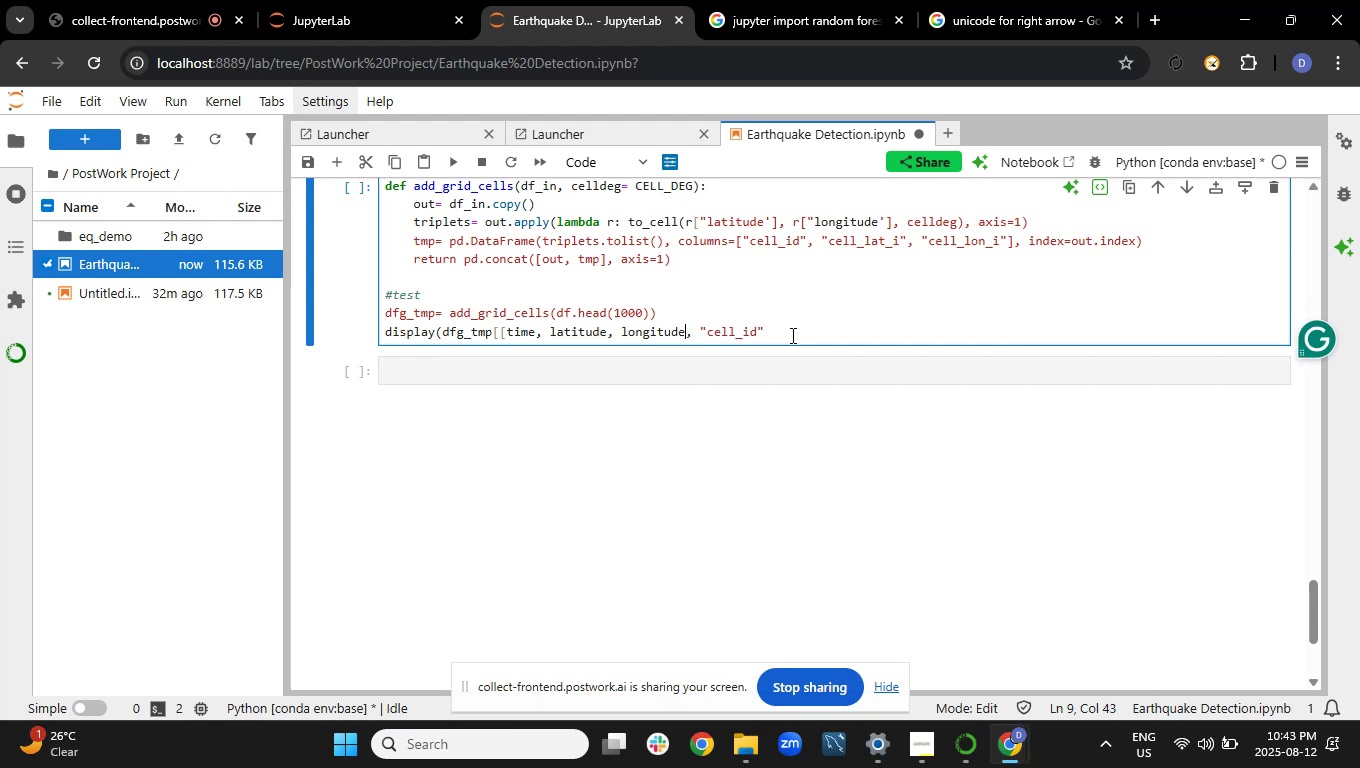 
key(Shift+Quote)
 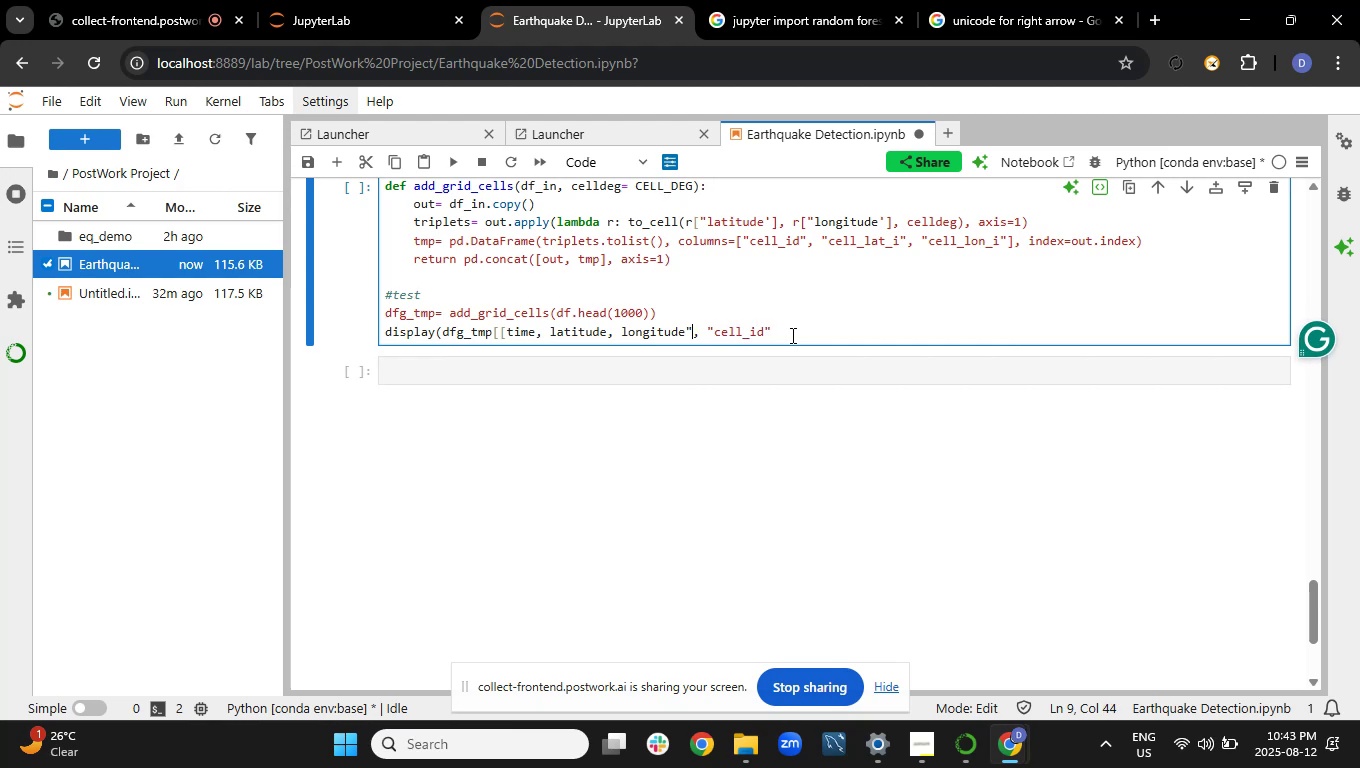 
key(ArrowLeft)
 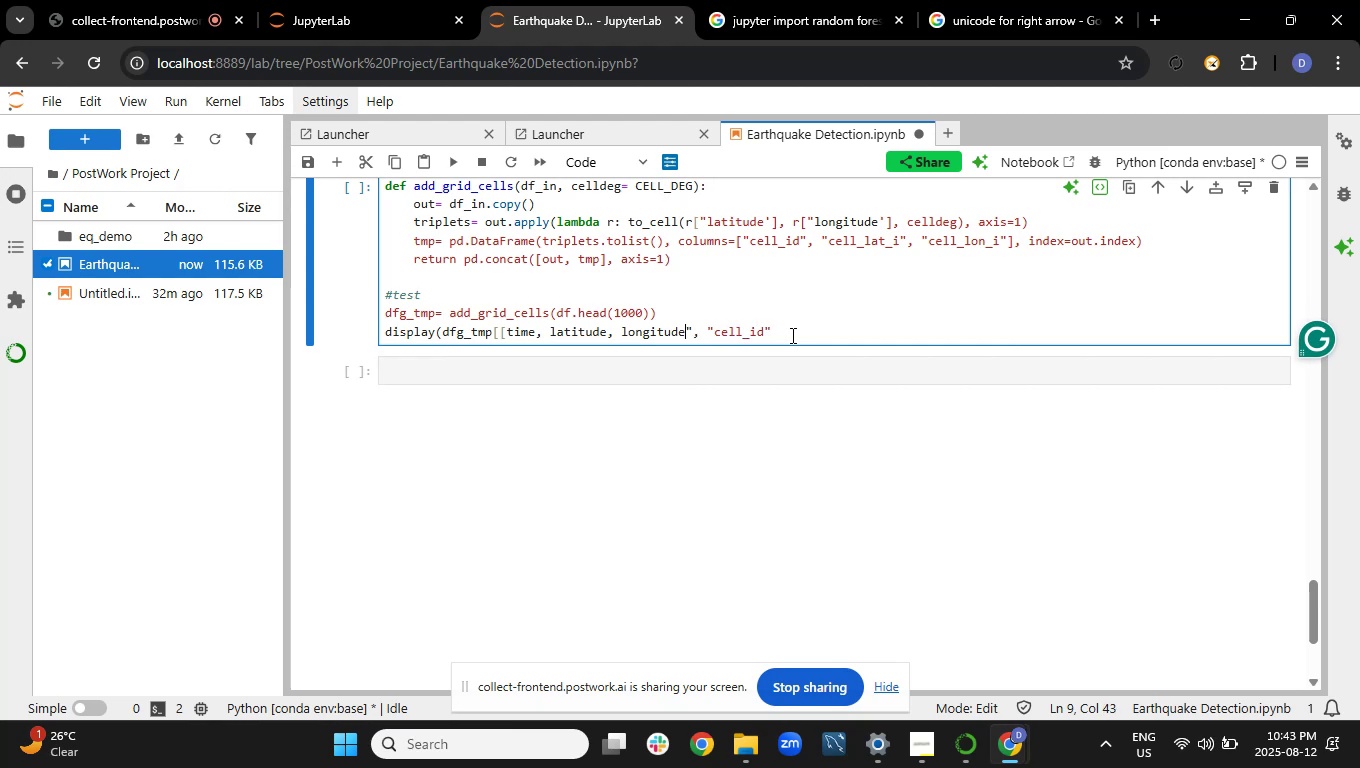 
key(ArrowLeft)
 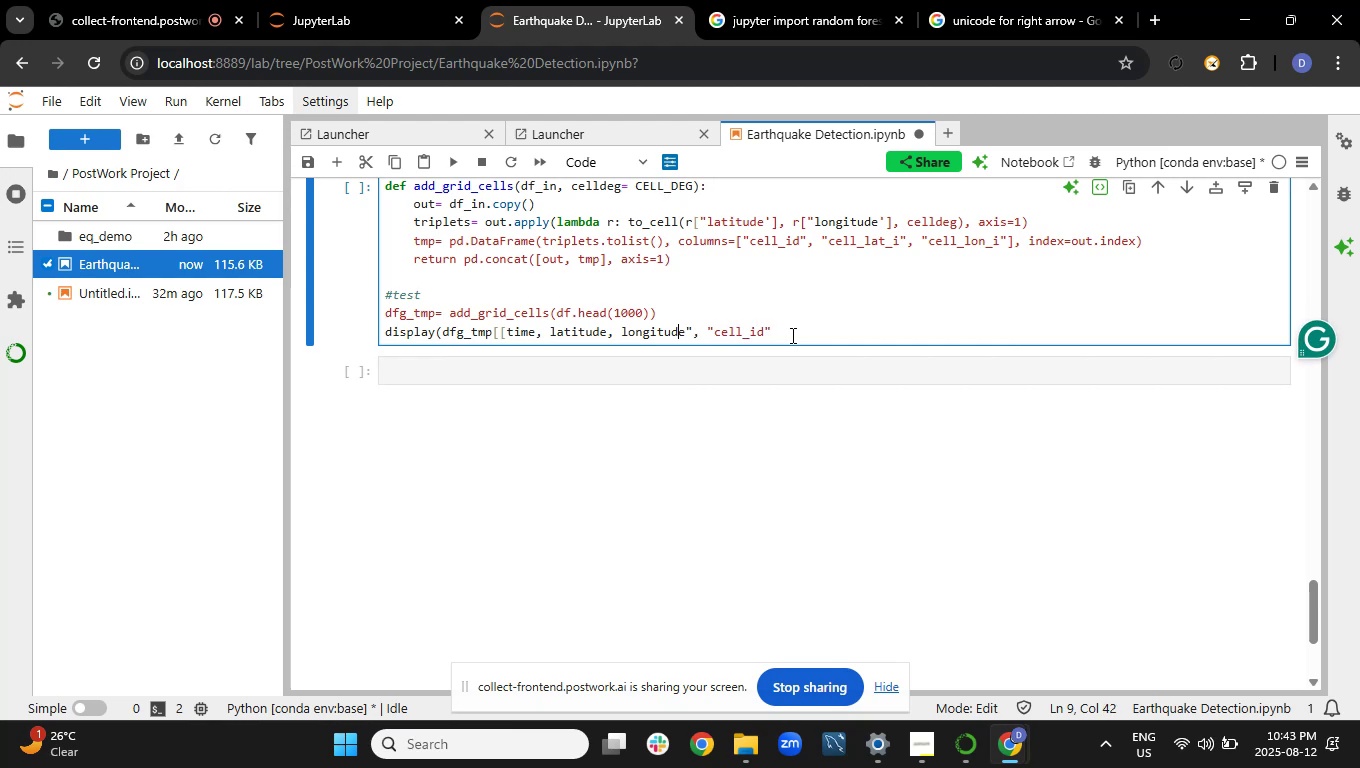 
key(ArrowLeft)
 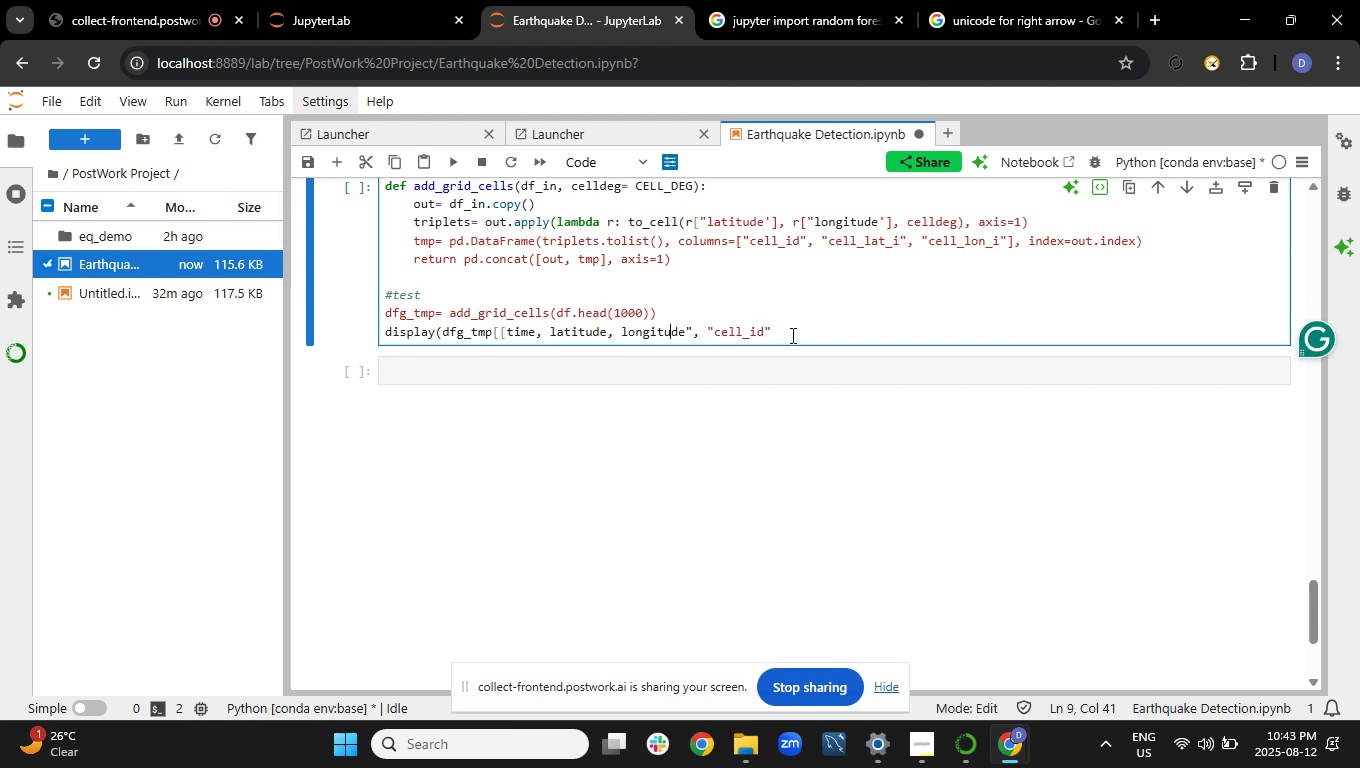 
key(ArrowLeft)
 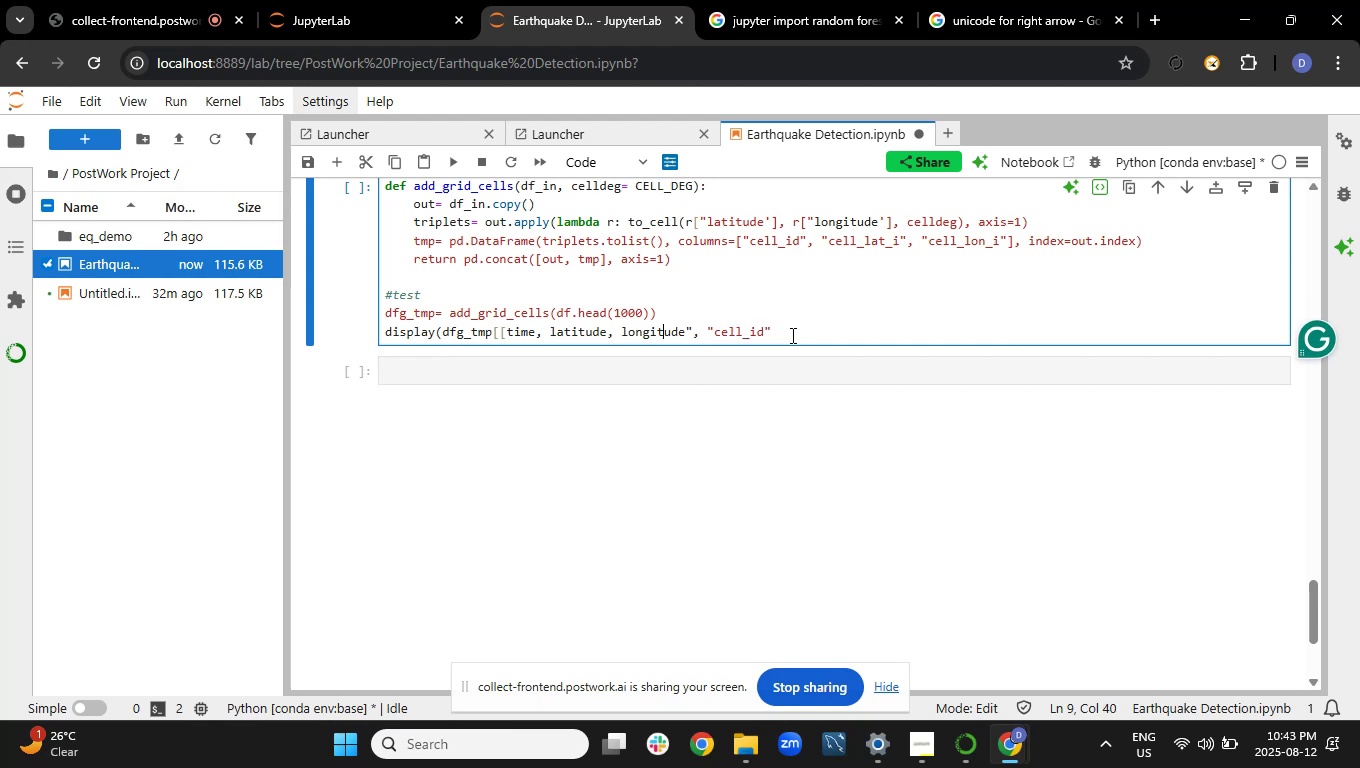 
key(ArrowLeft)
 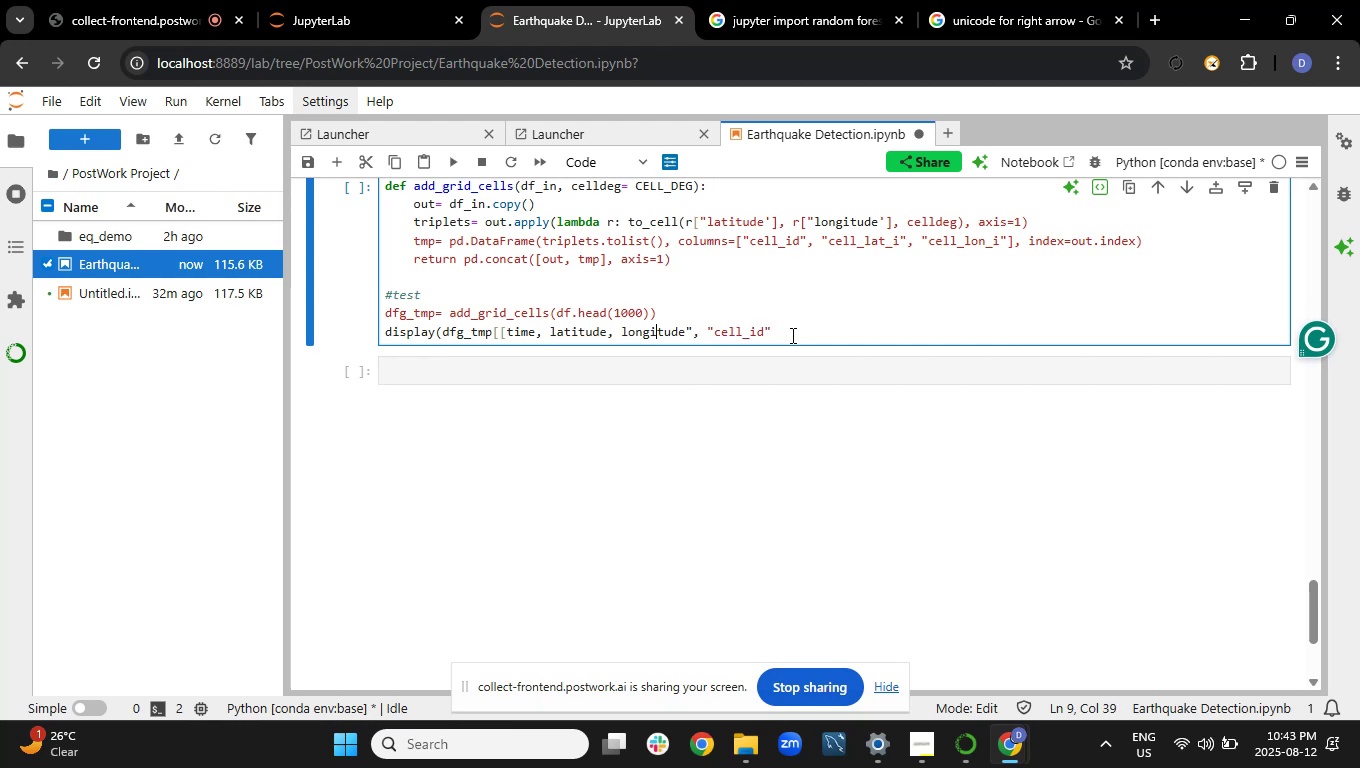 
key(ArrowLeft)
 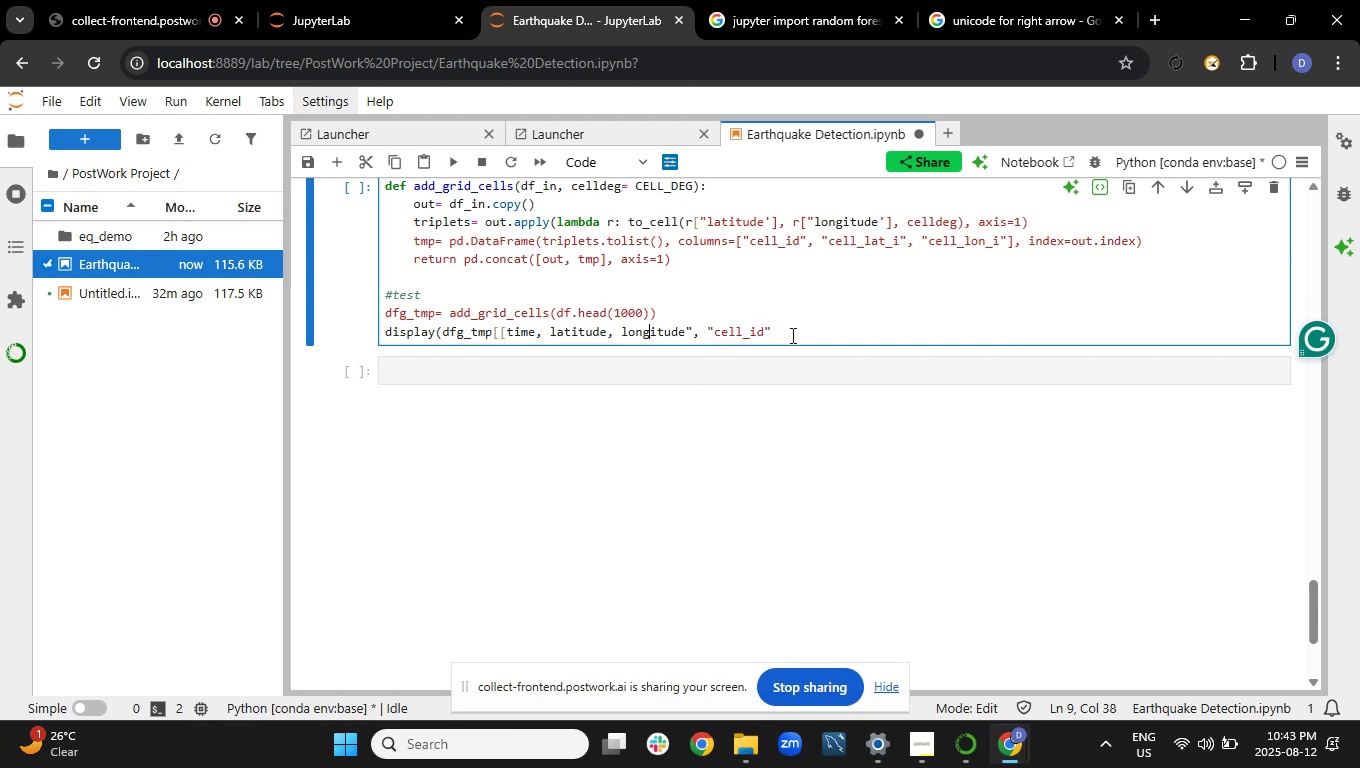 
key(ArrowLeft)
 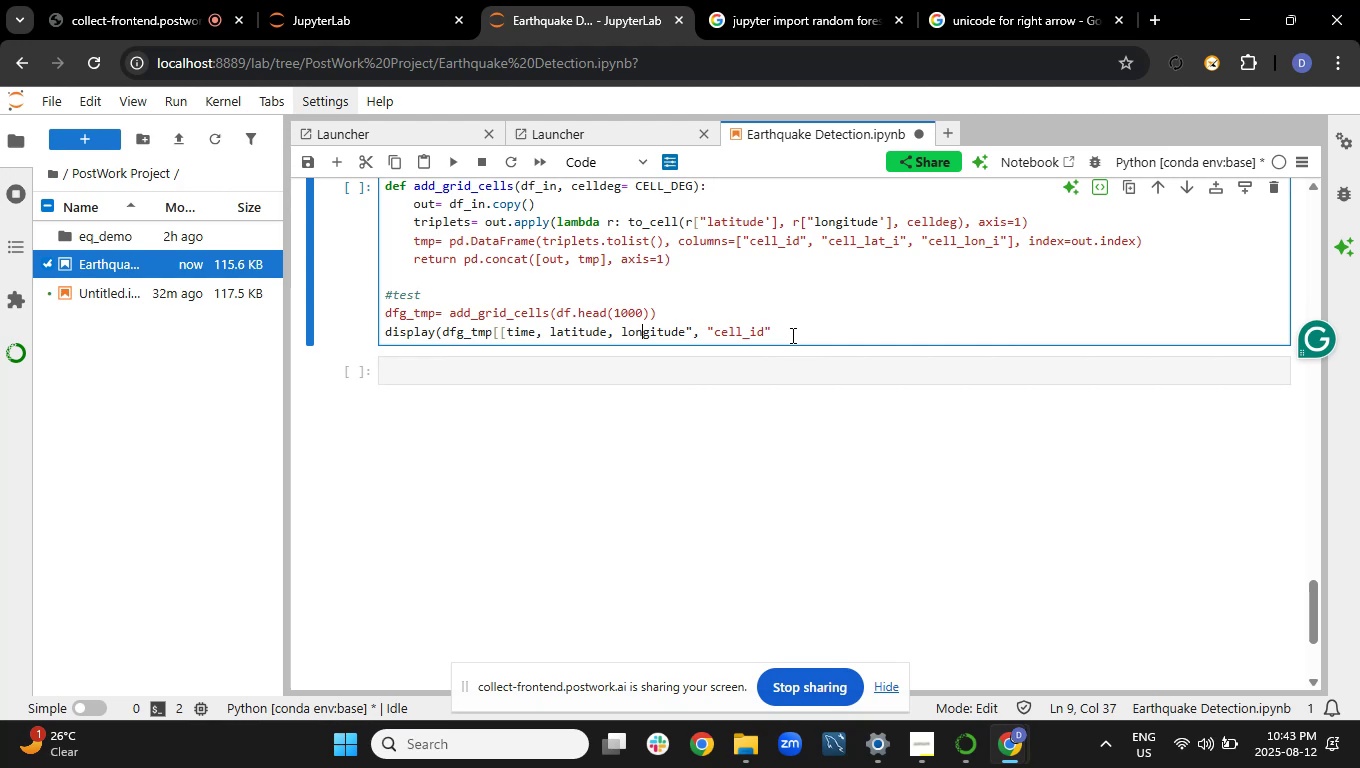 
key(ArrowLeft)
 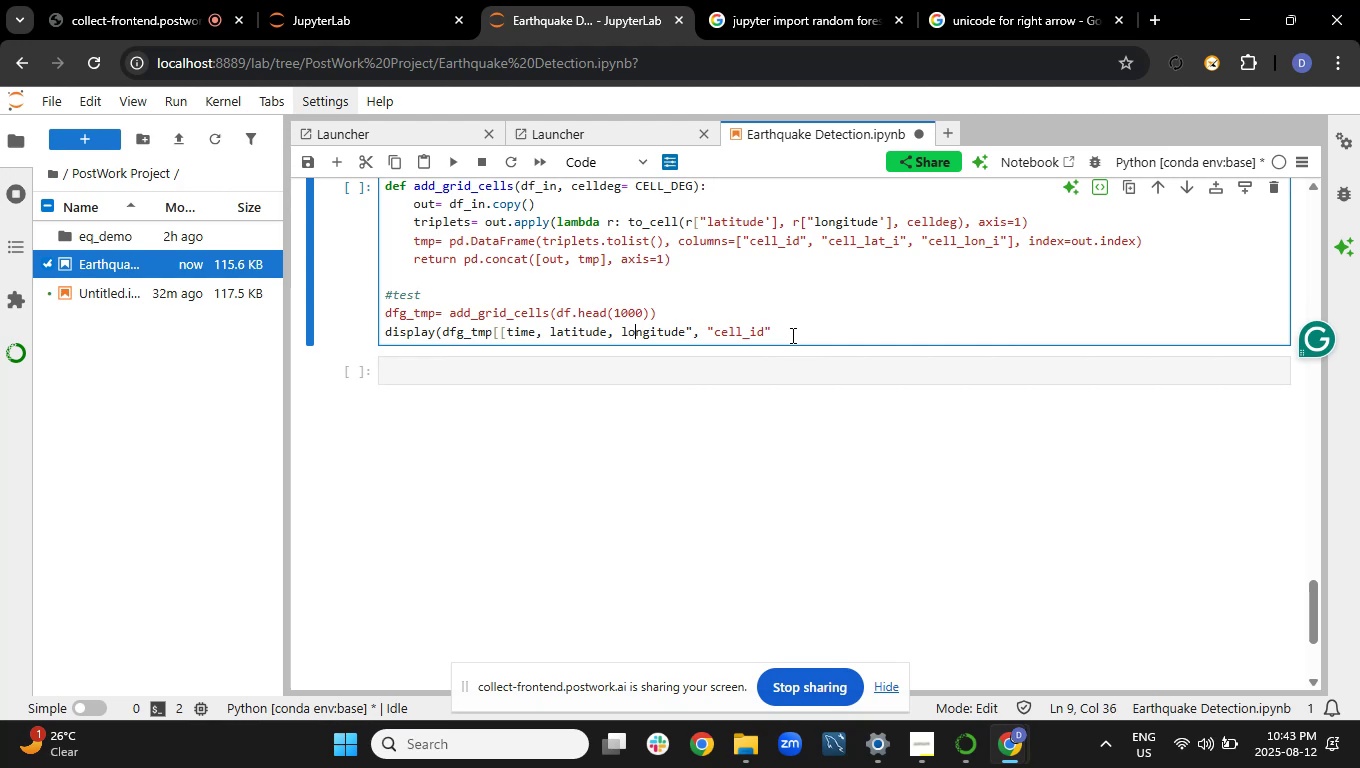 
key(ArrowLeft)
 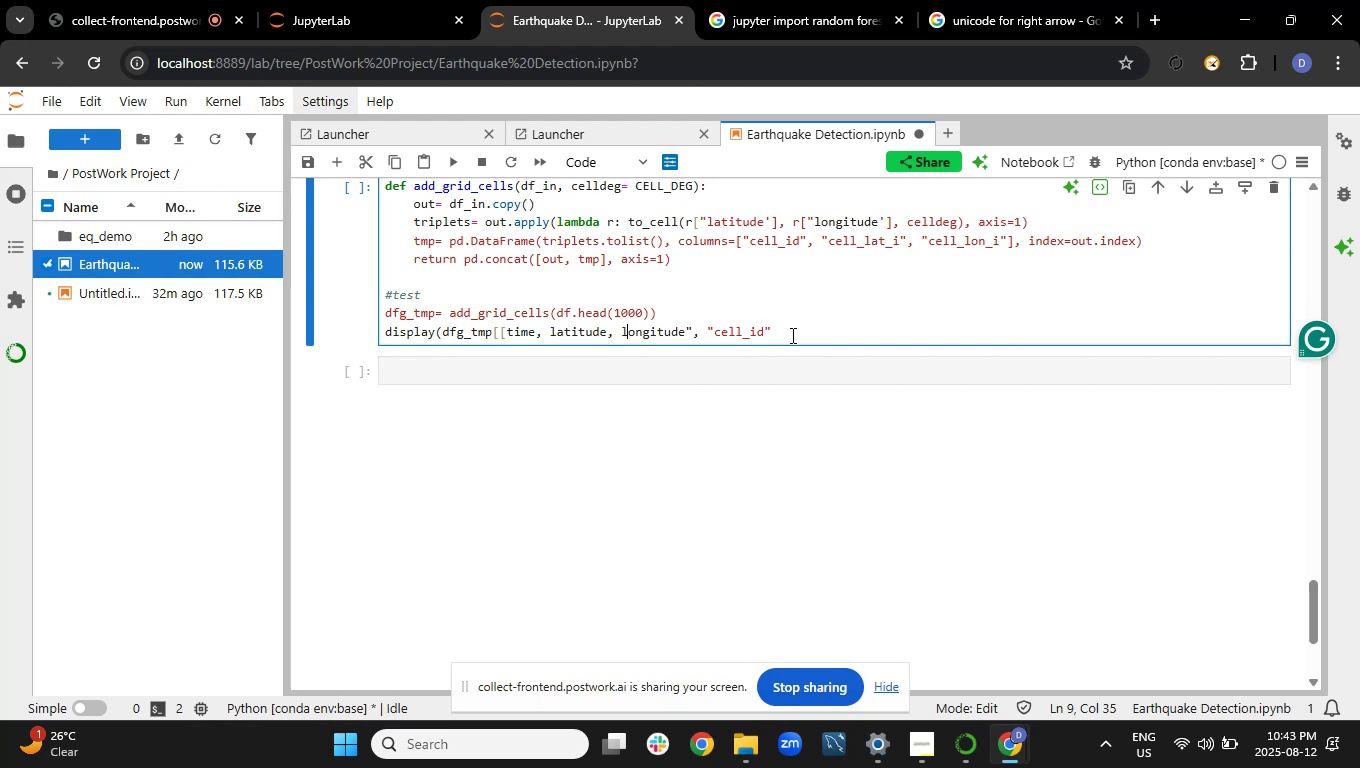 
key(ArrowLeft)
 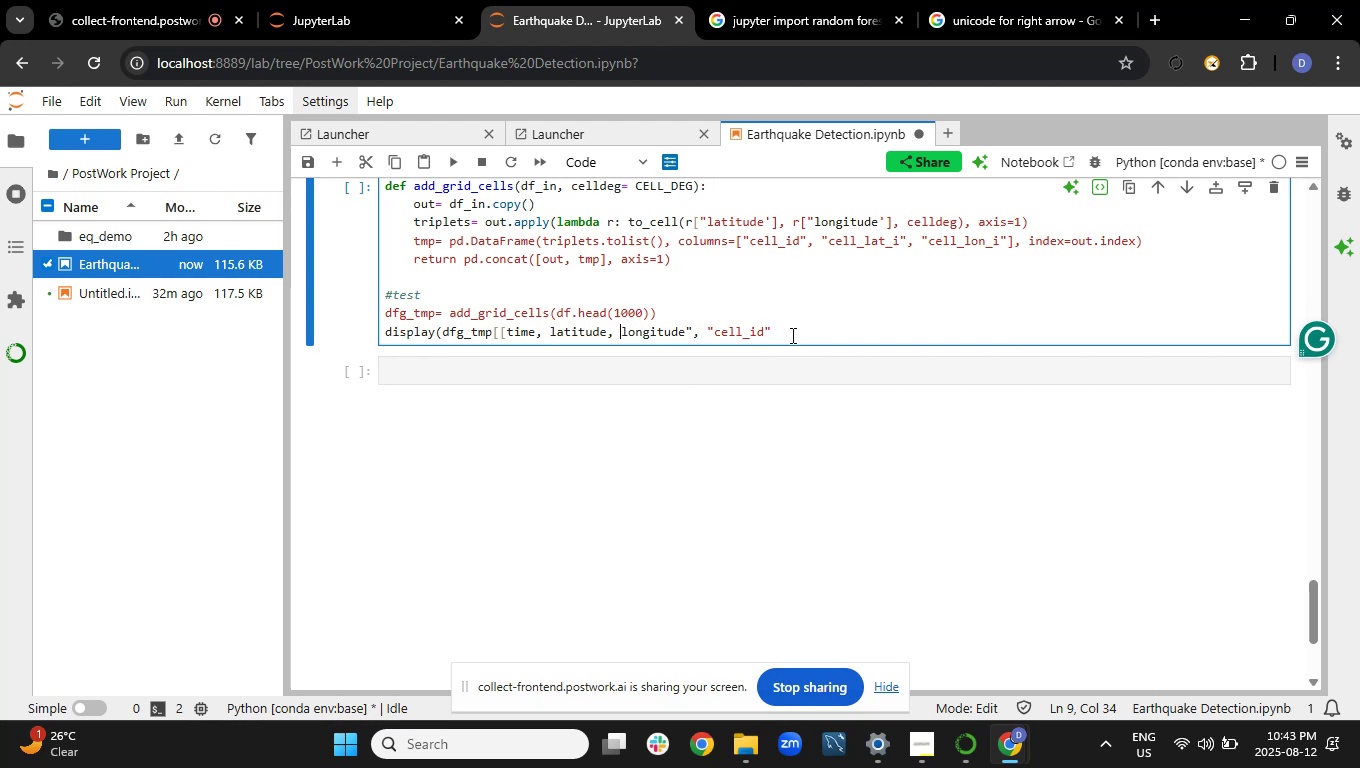 
key(Shift+Quote)
 